 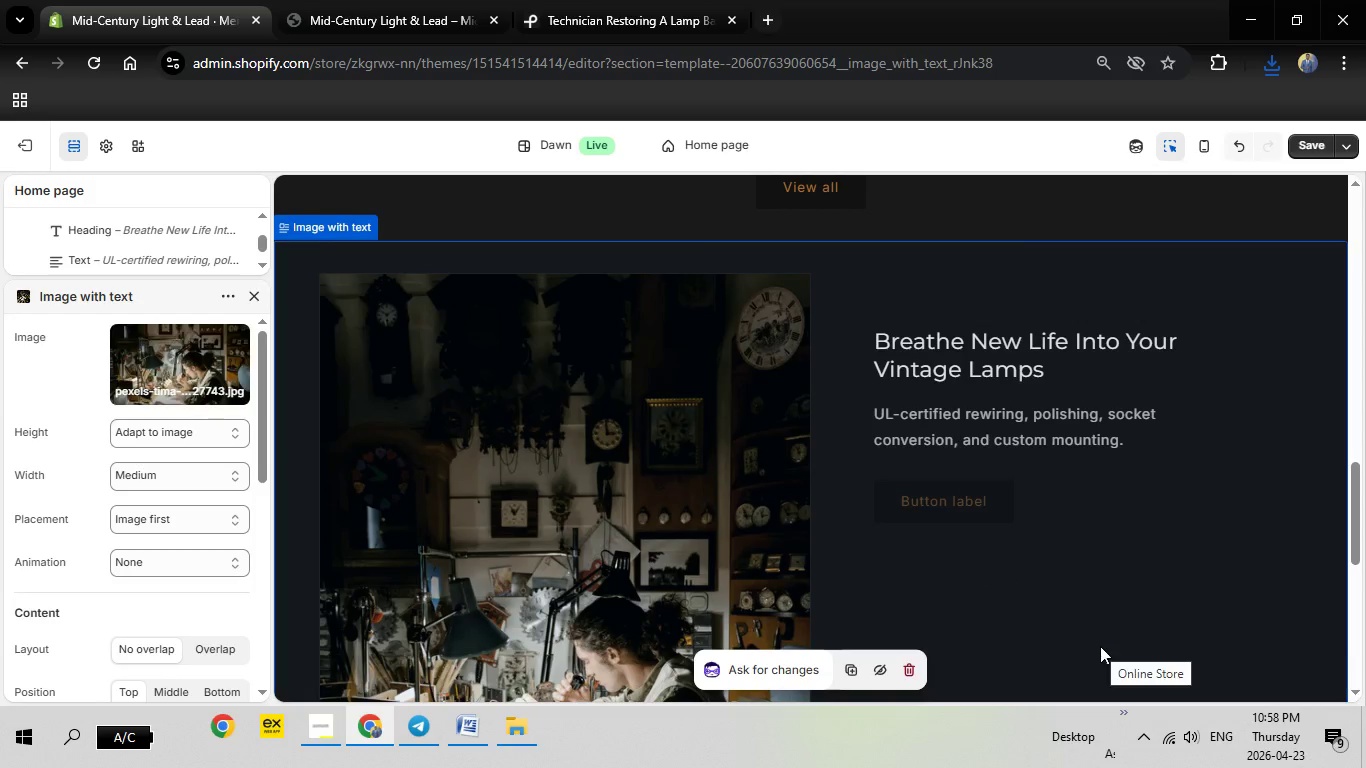 
left_click([961, 498])
 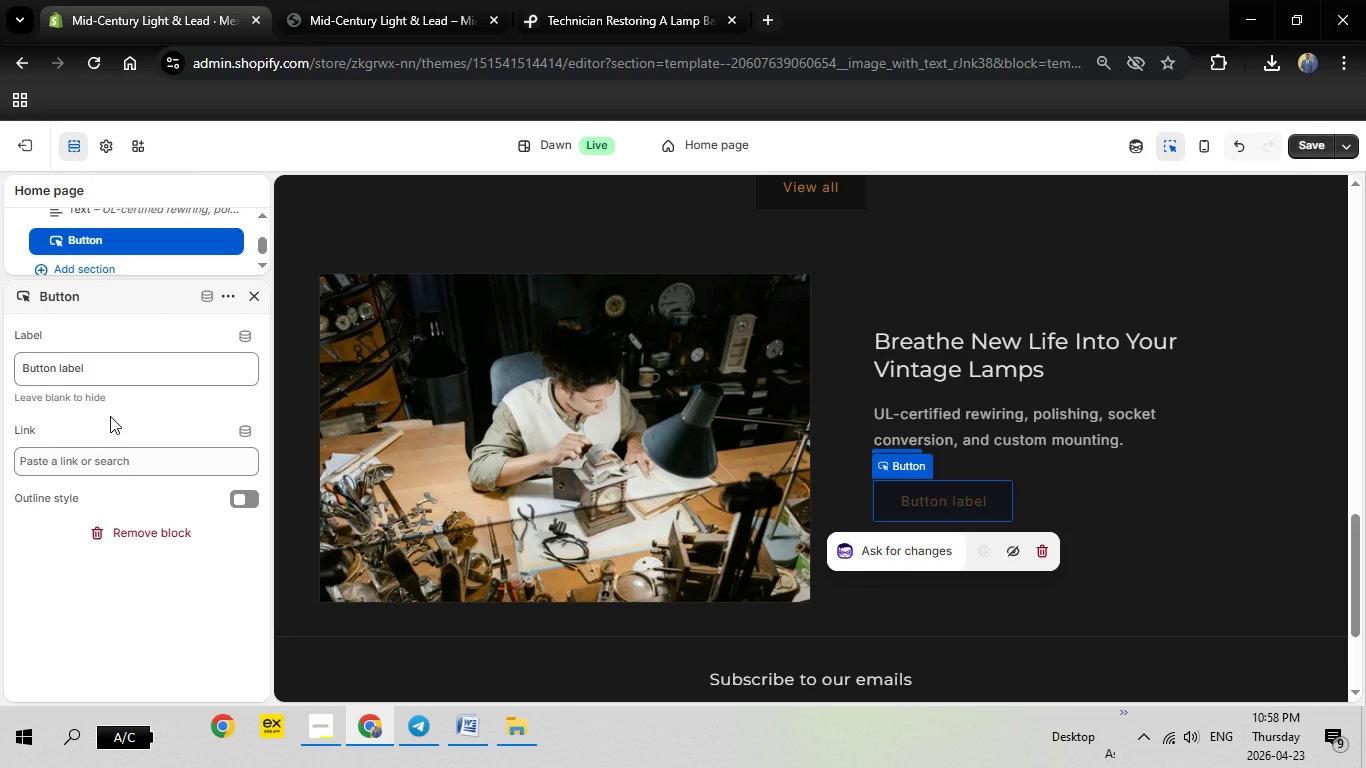 
wait(5.77)
 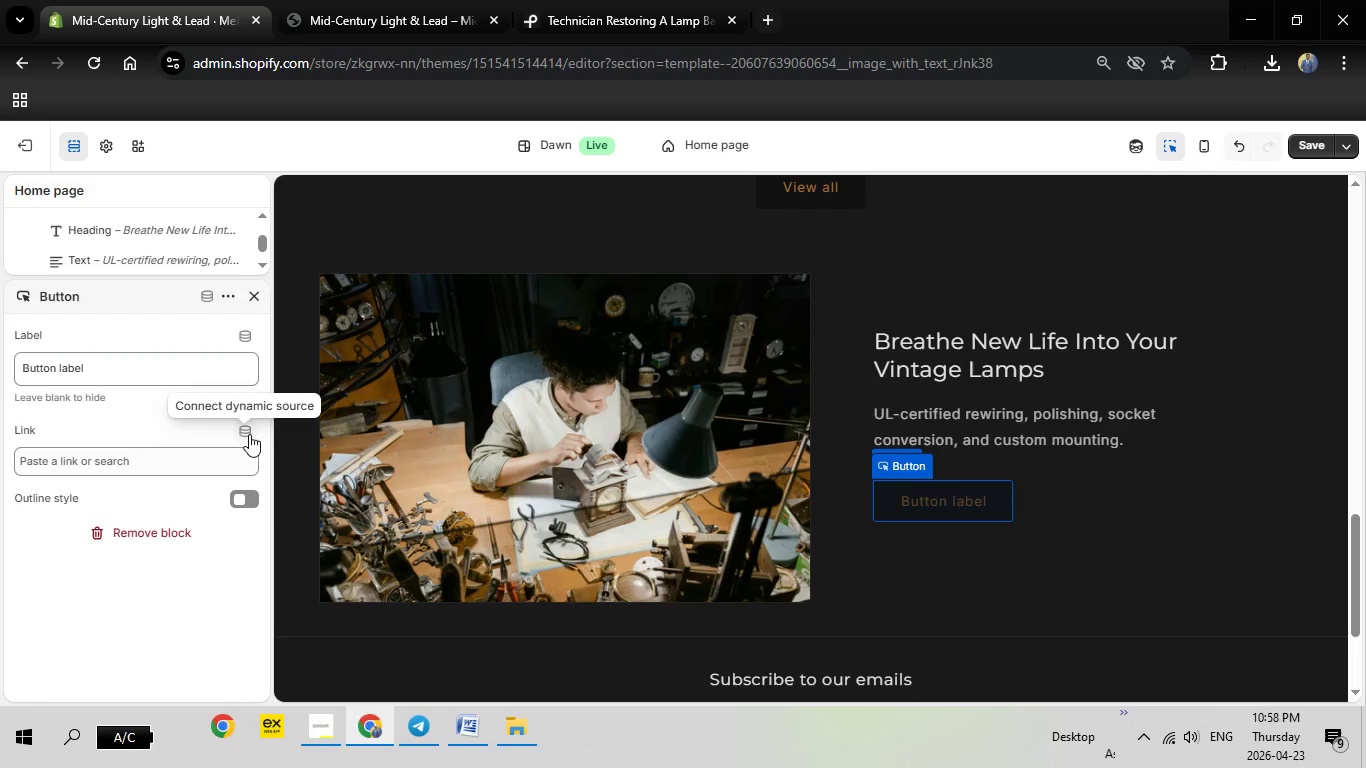 
left_click_drag(start_coordinate=[120, 378], to_coordinate=[5, 370])
 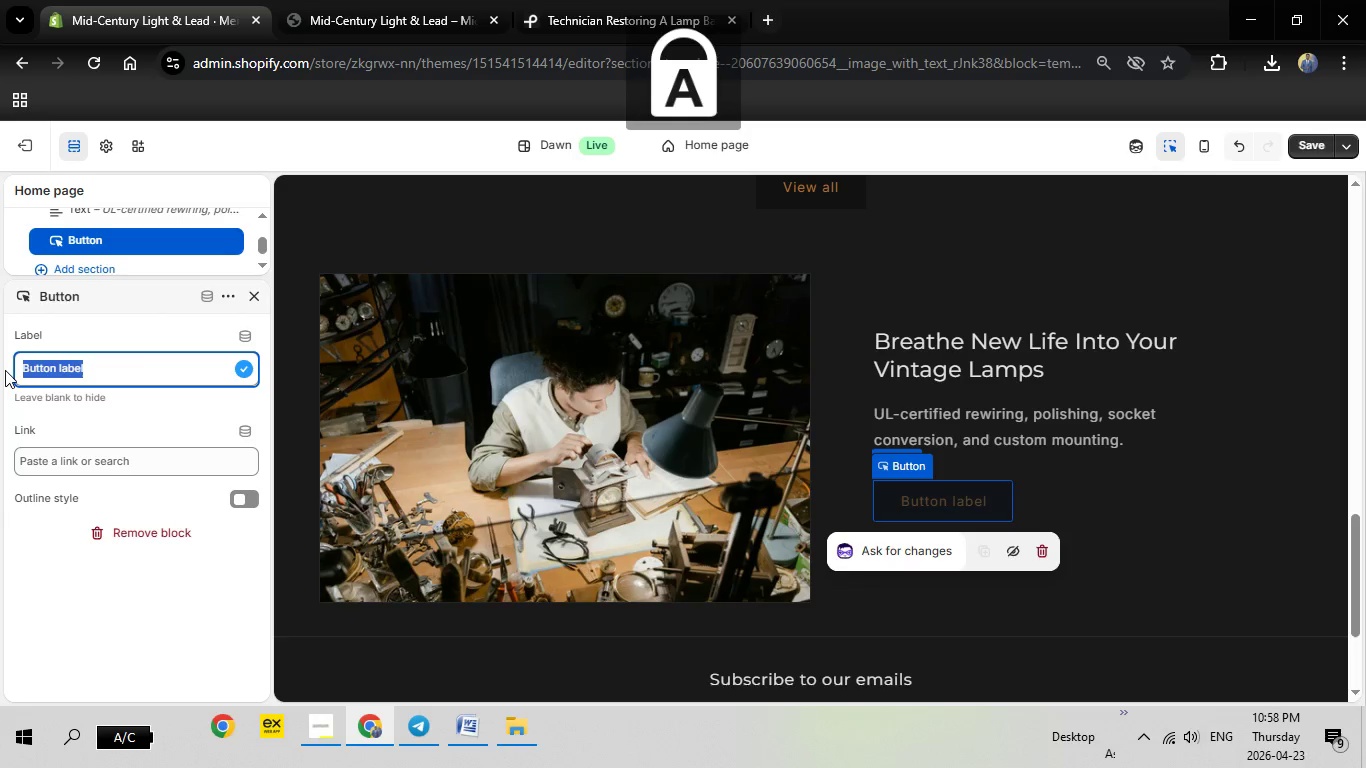 
type(Book a Restoration)
 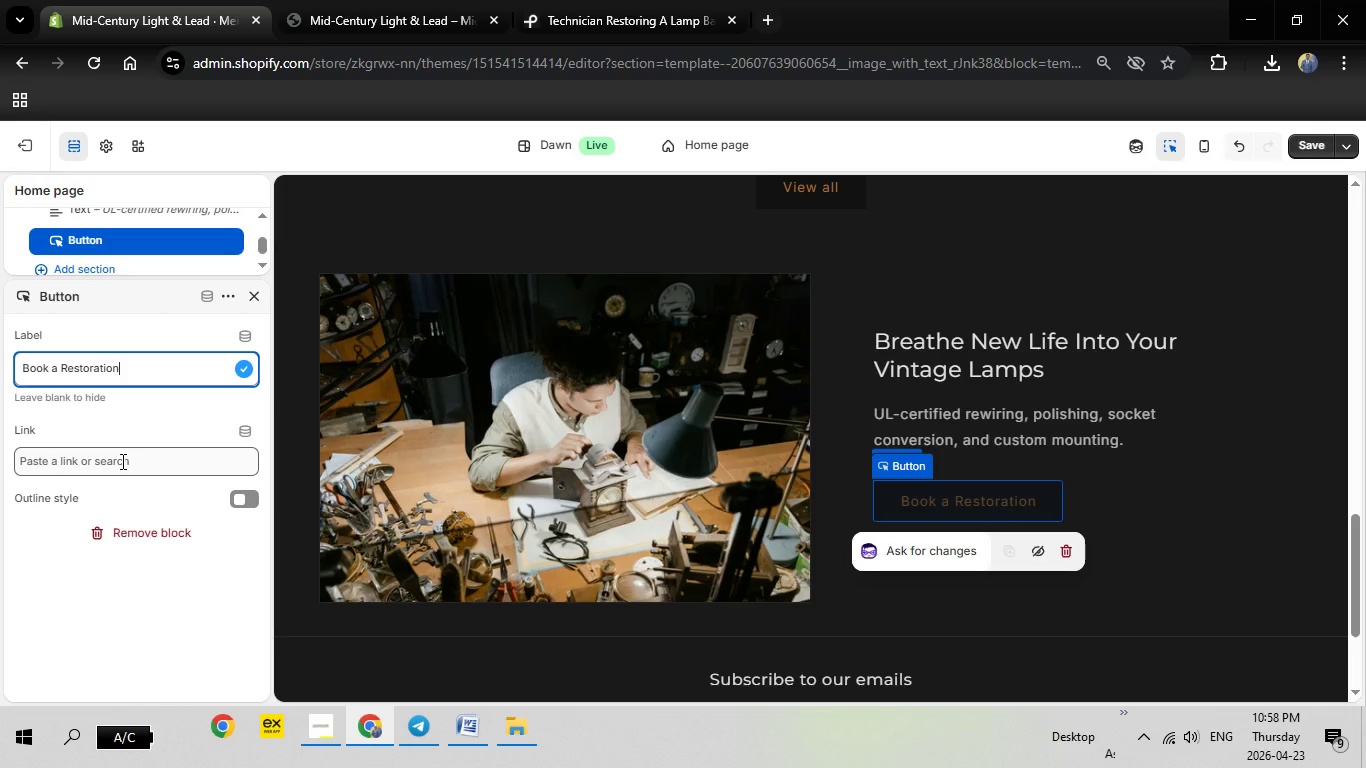 
left_click([128, 457])
 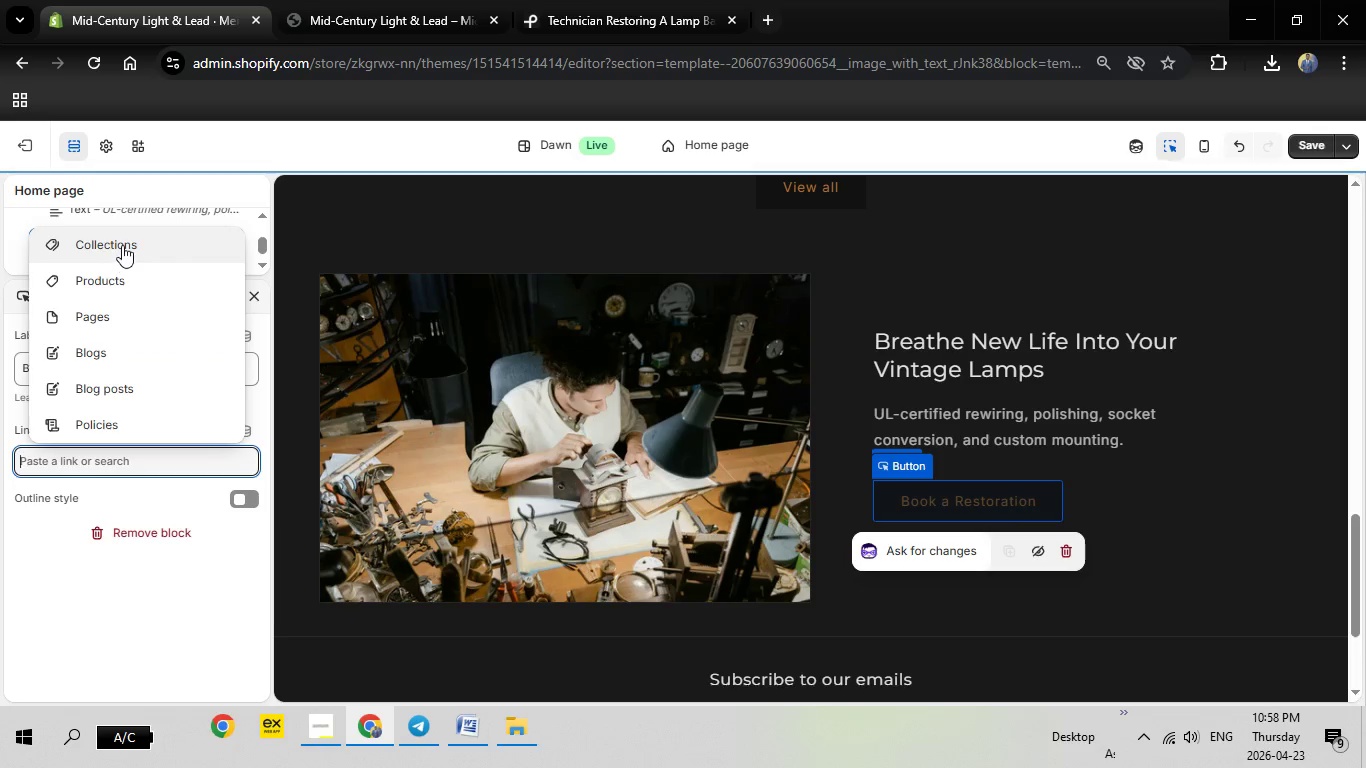 
left_click([122, 245])
 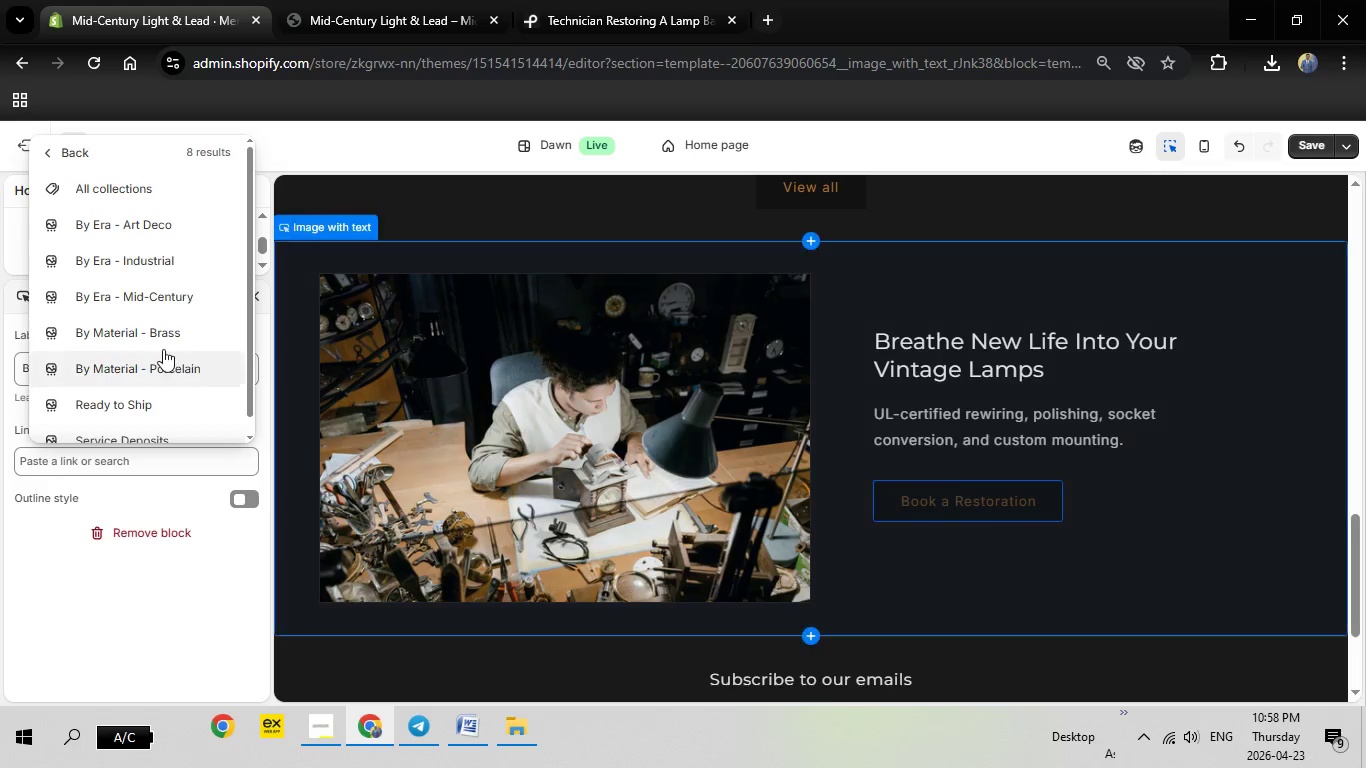 
scroll: coordinate [163, 349], scroll_direction: down, amount: 2.0
 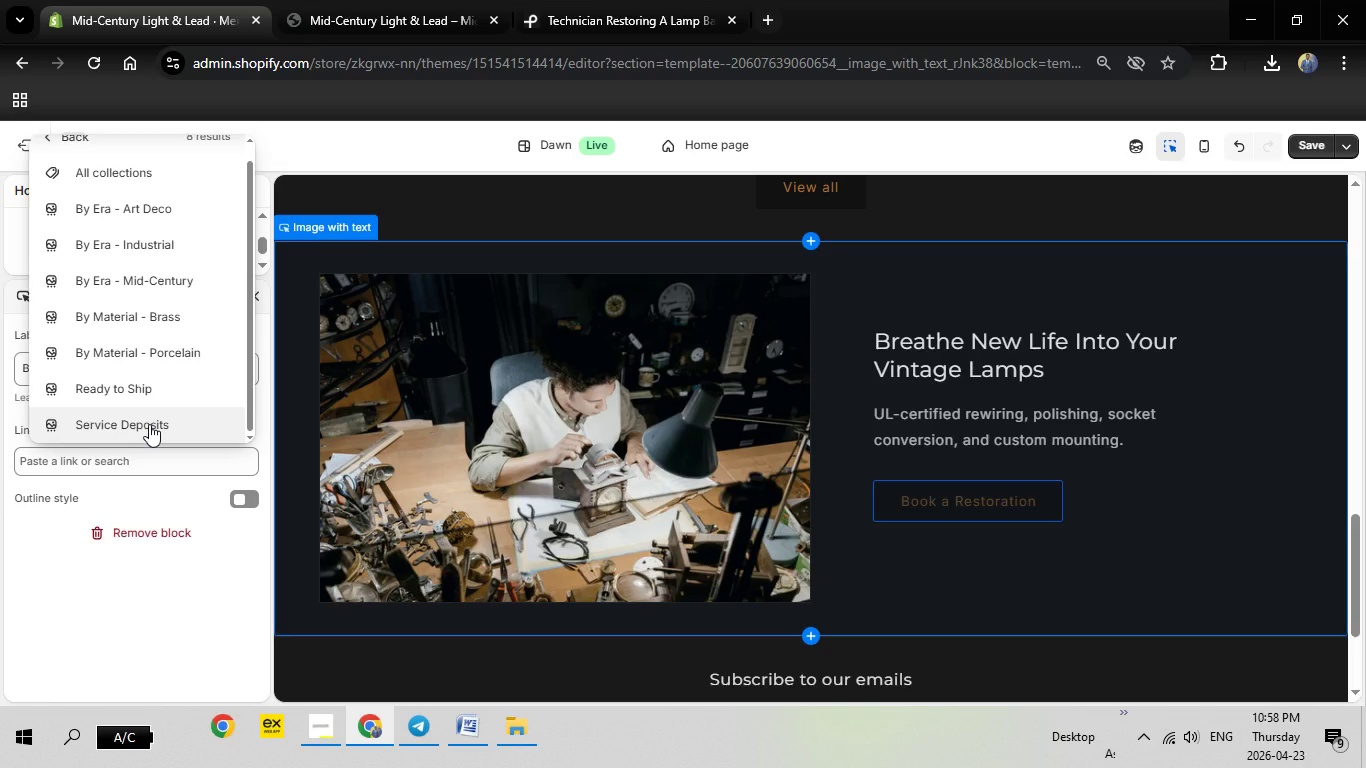 
left_click([149, 424])
 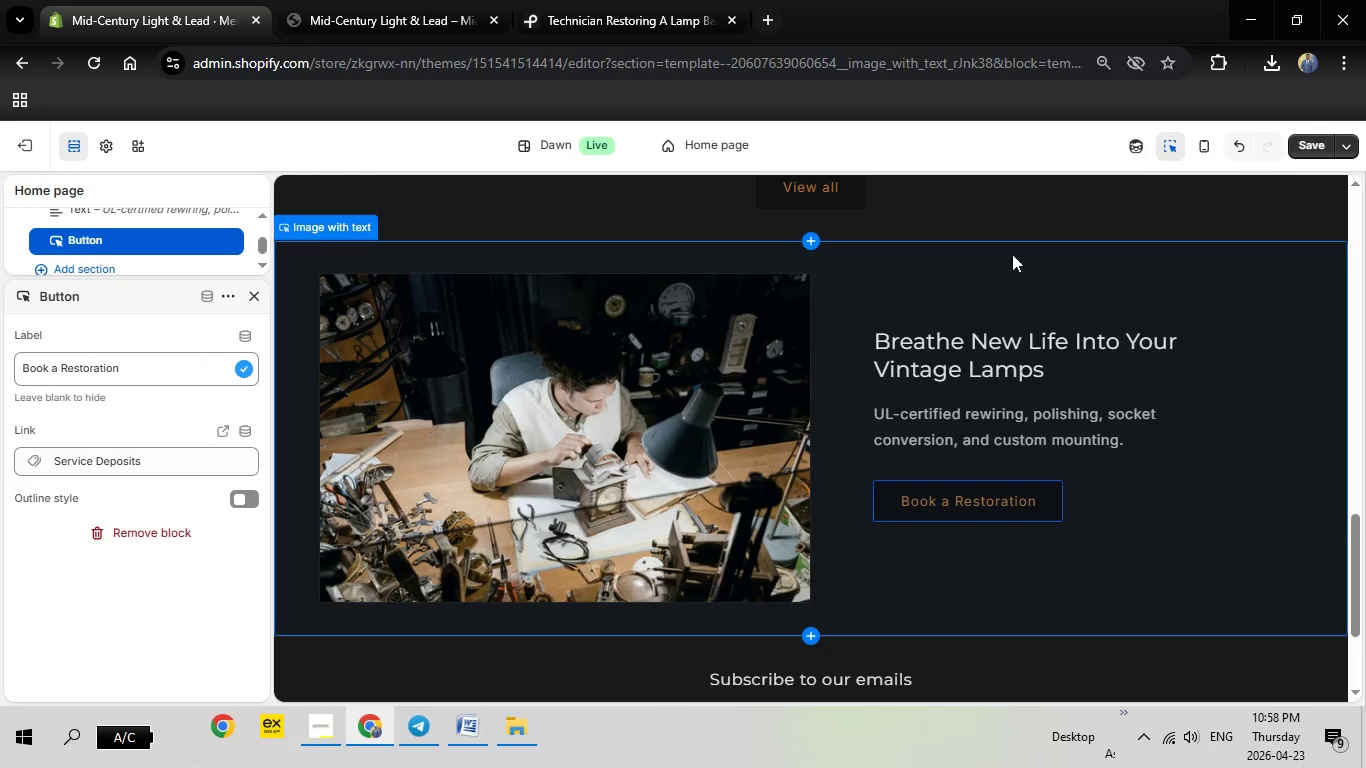 
wait(6.86)
 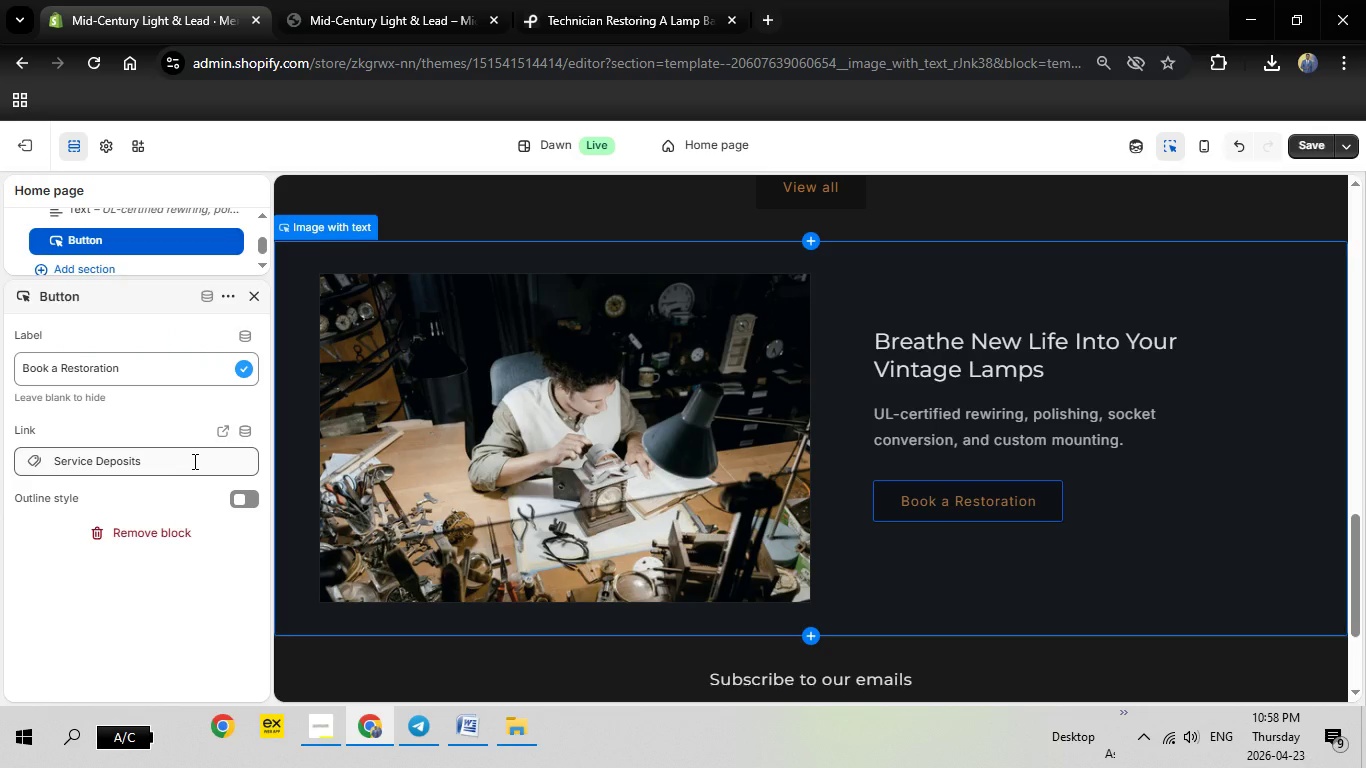 
left_click([1306, 146])
 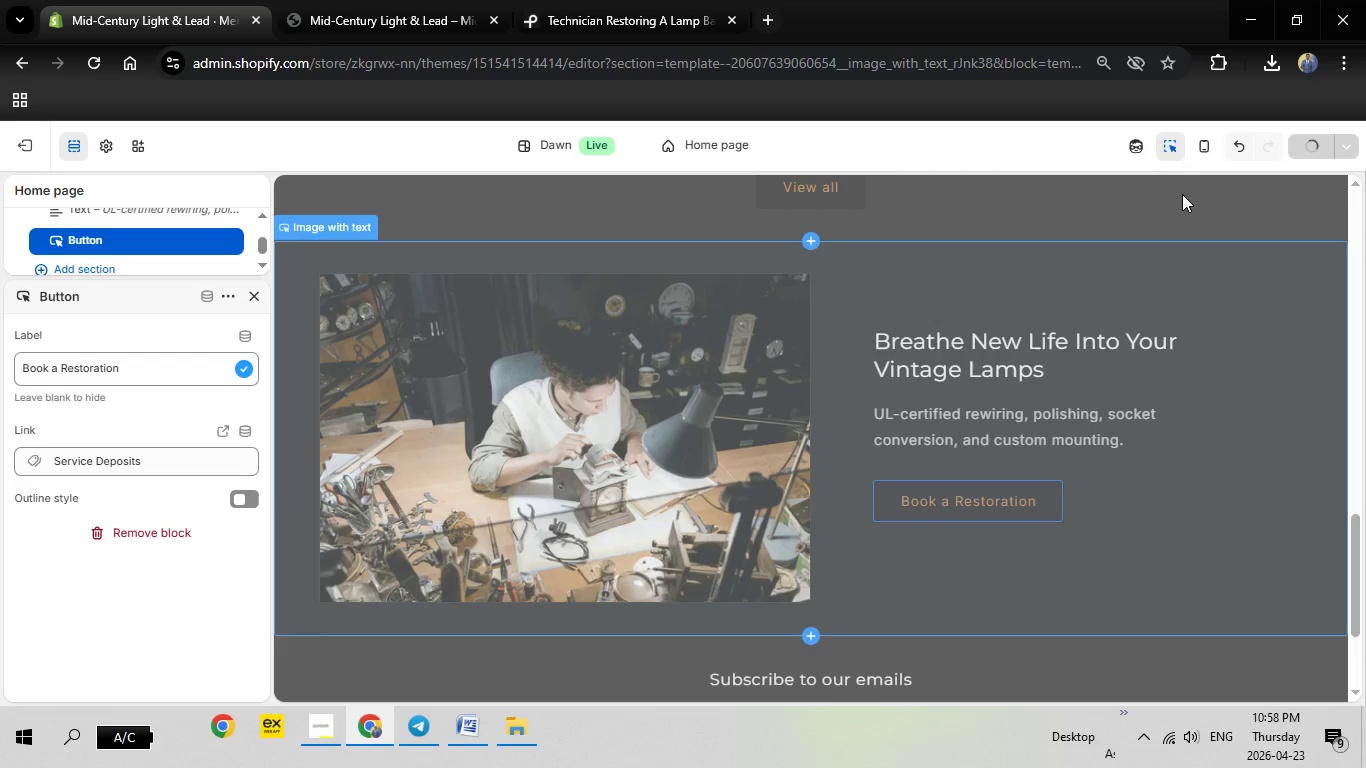 
mouse_move([1176, 157])
 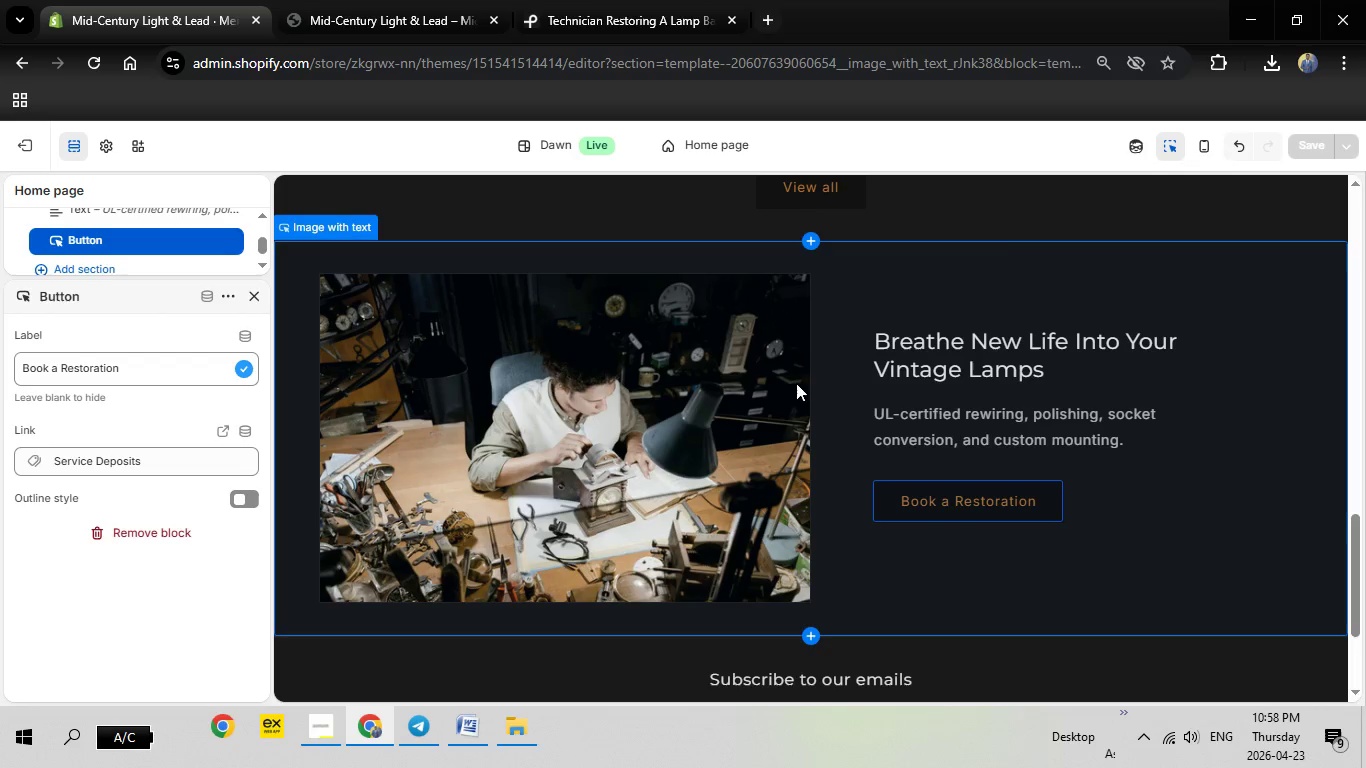 
scroll: coordinate [775, 427], scroll_direction: down, amount: 3.0
 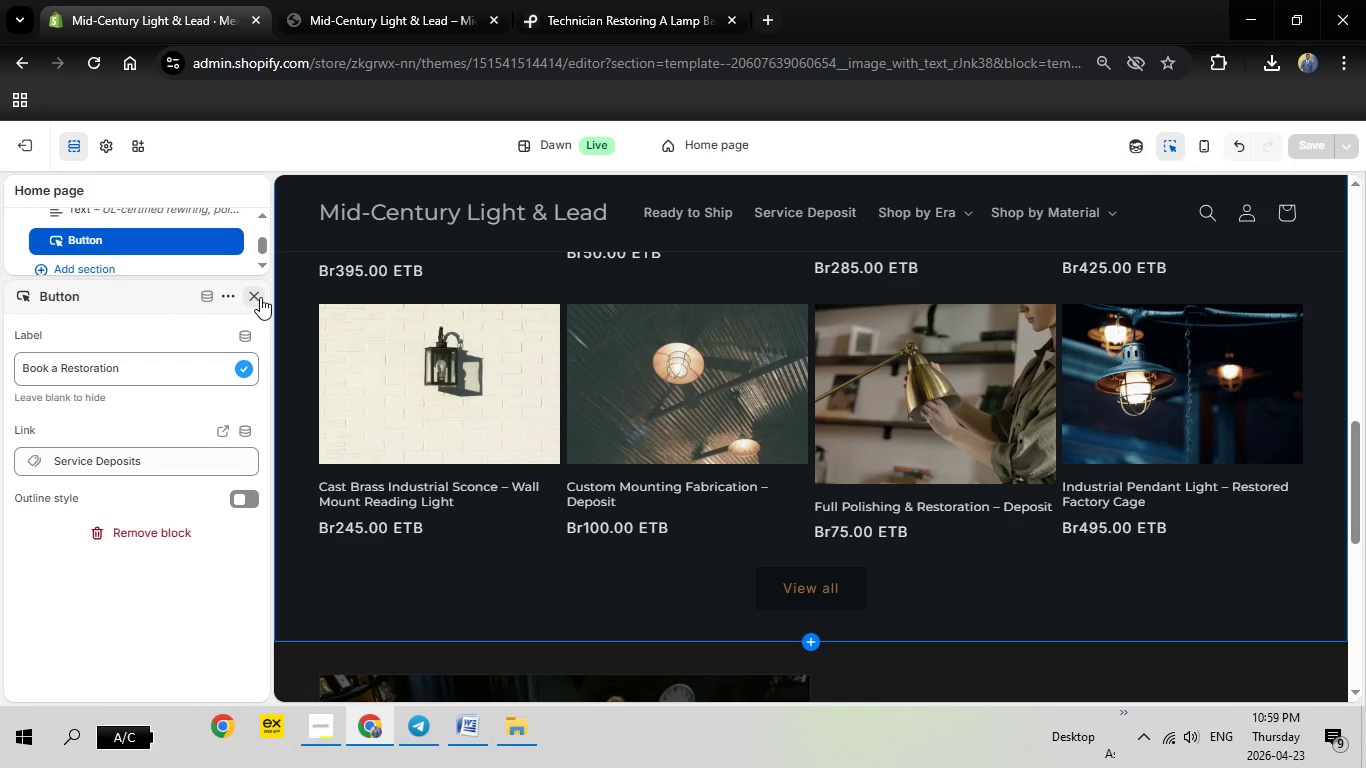 
left_click([259, 297])
 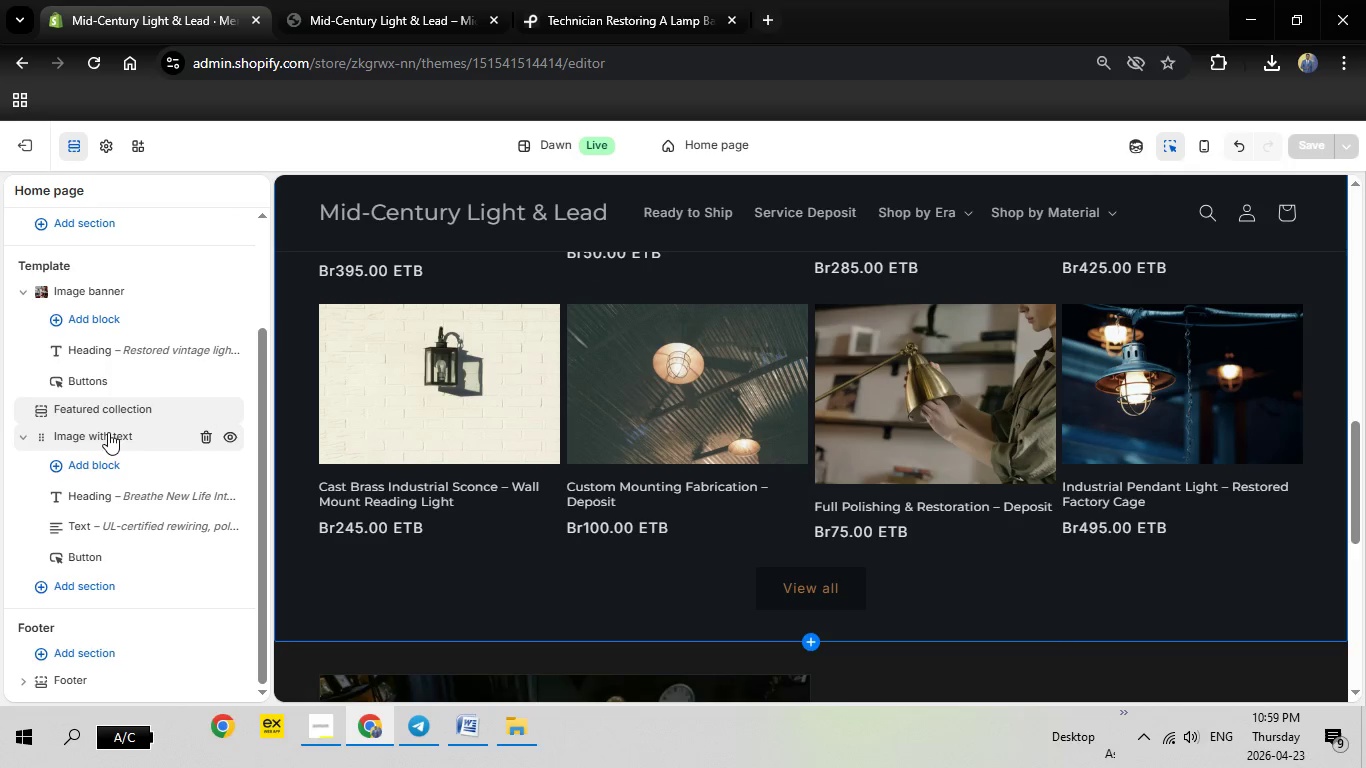 
wait(5.8)
 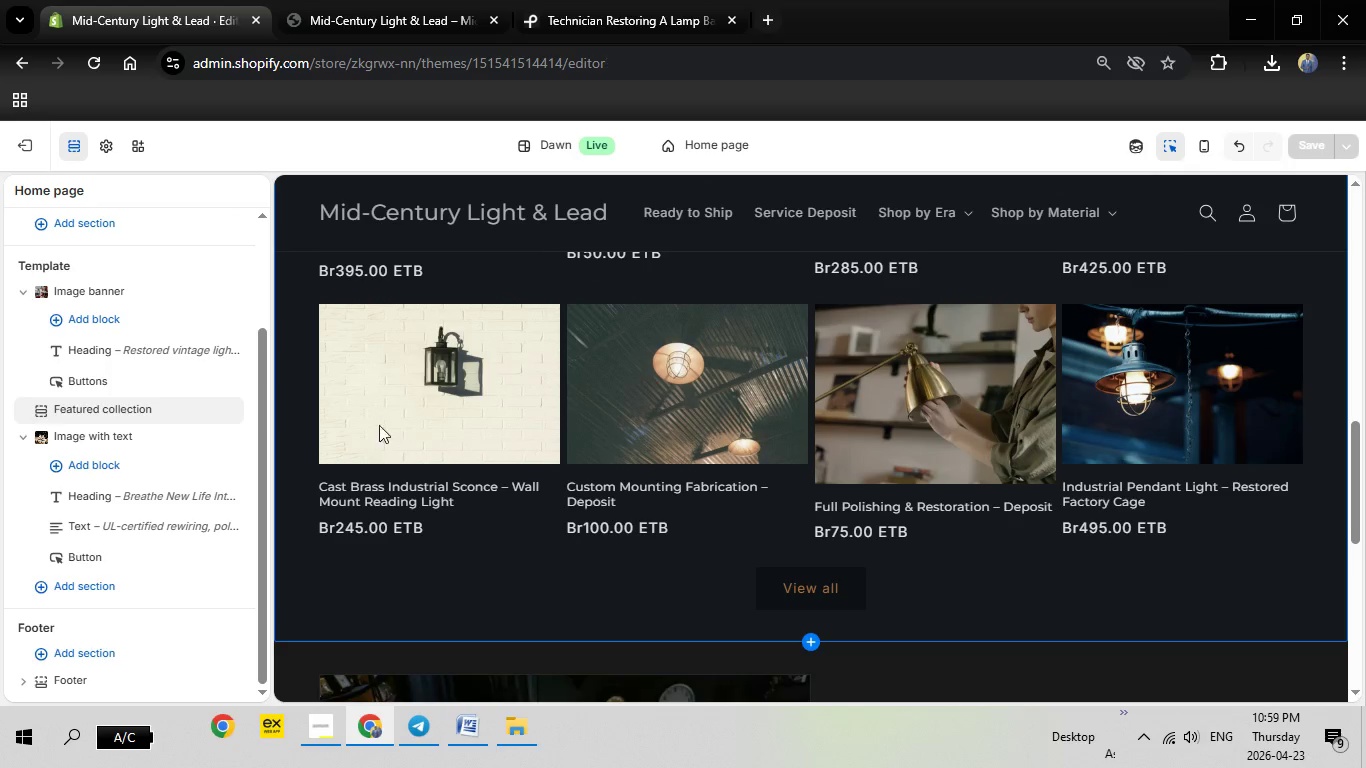 
mouse_move([132, 409])
 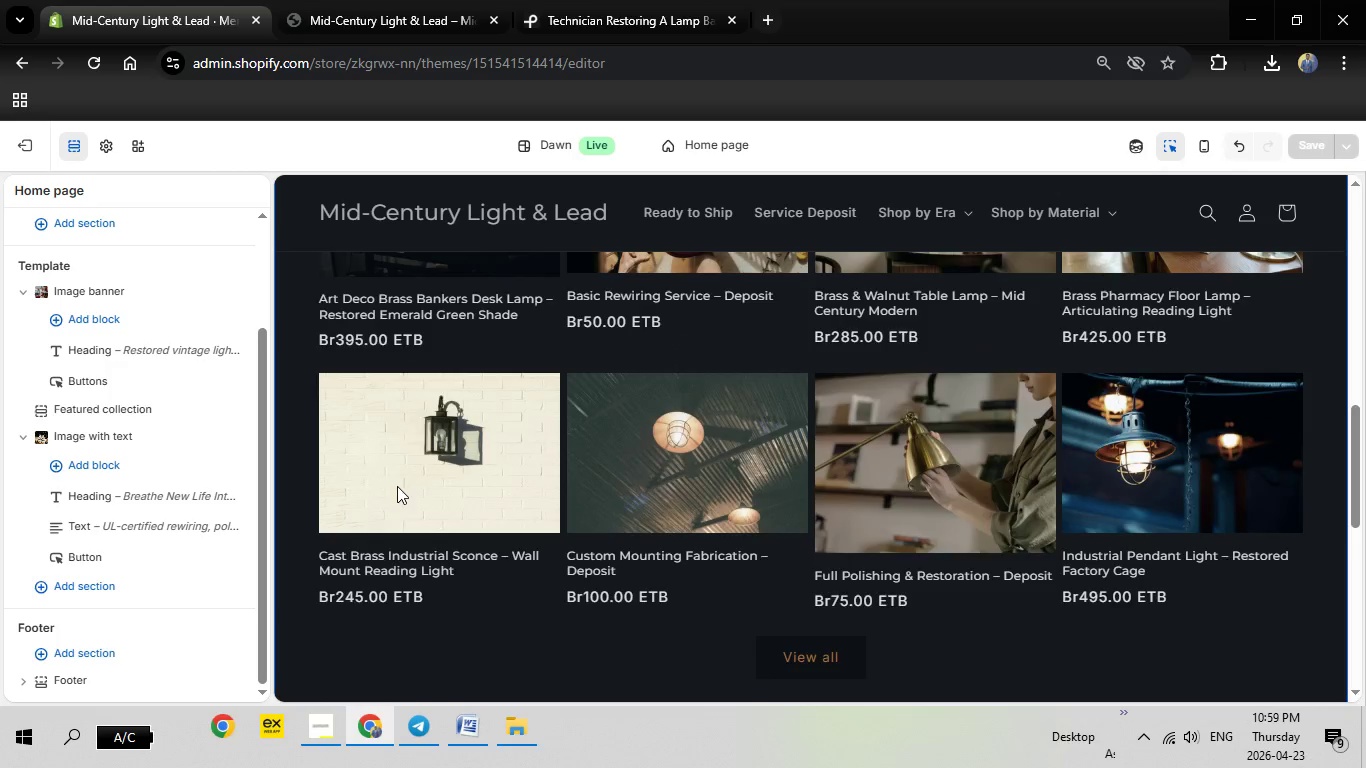 
scroll: coordinate [397, 486], scroll_direction: up, amount: 4.0
 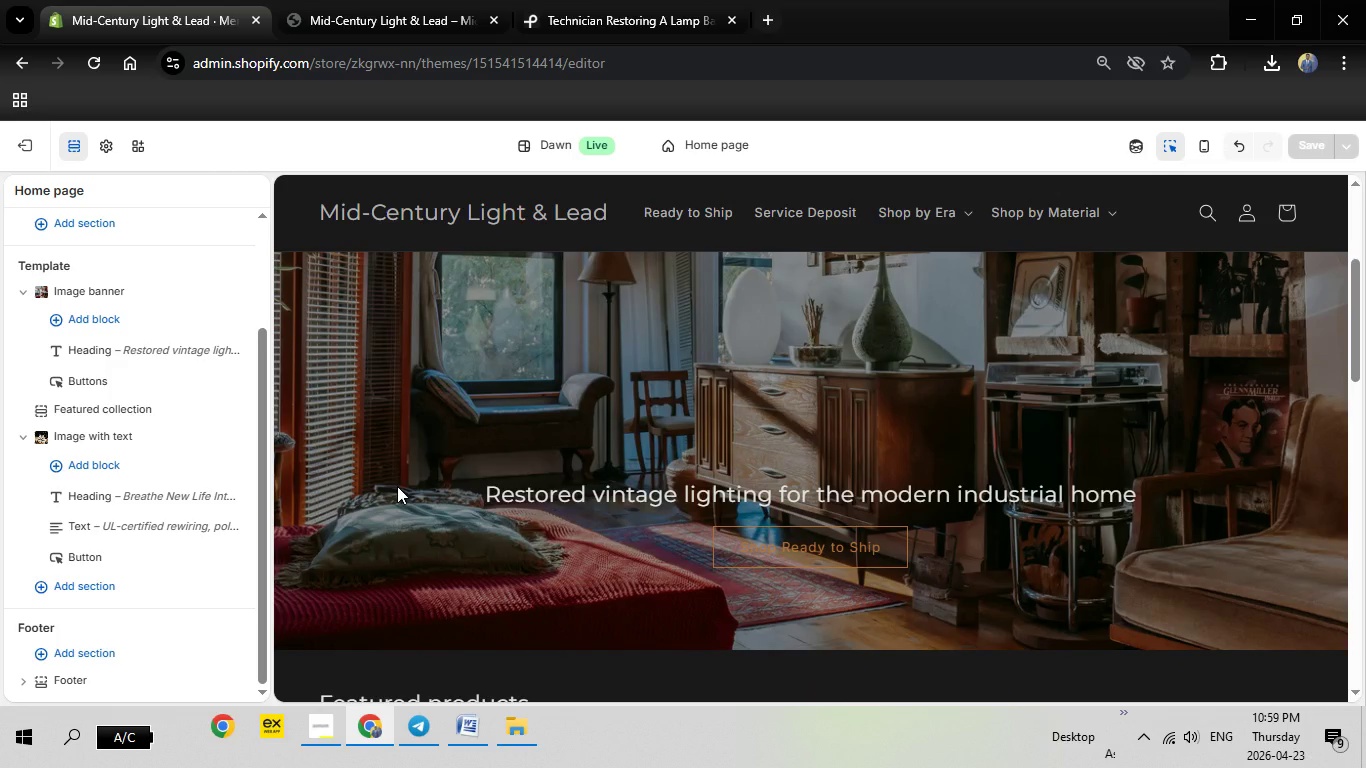 
scroll: coordinate [397, 486], scroll_direction: down, amount: 9.0
 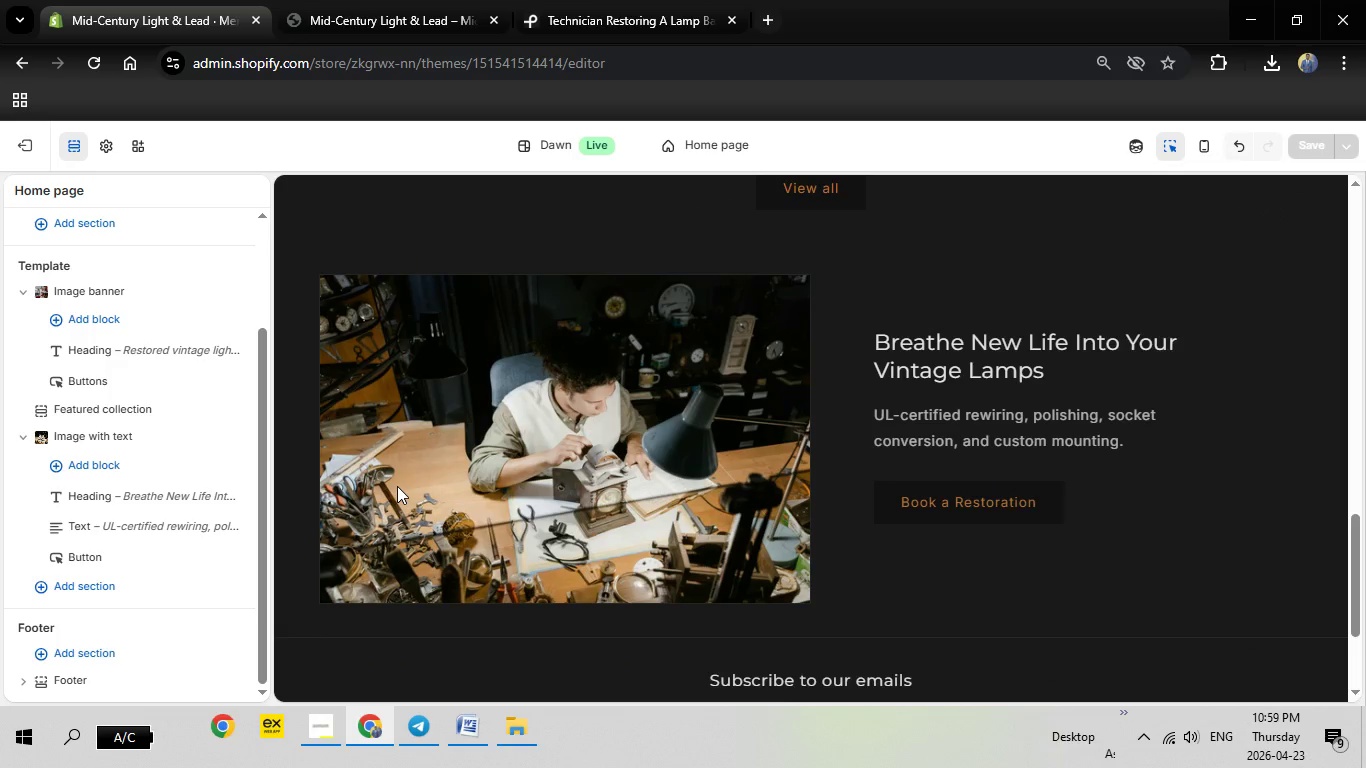 
scroll: coordinate [400, 493], scroll_direction: up, amount: 8.0
 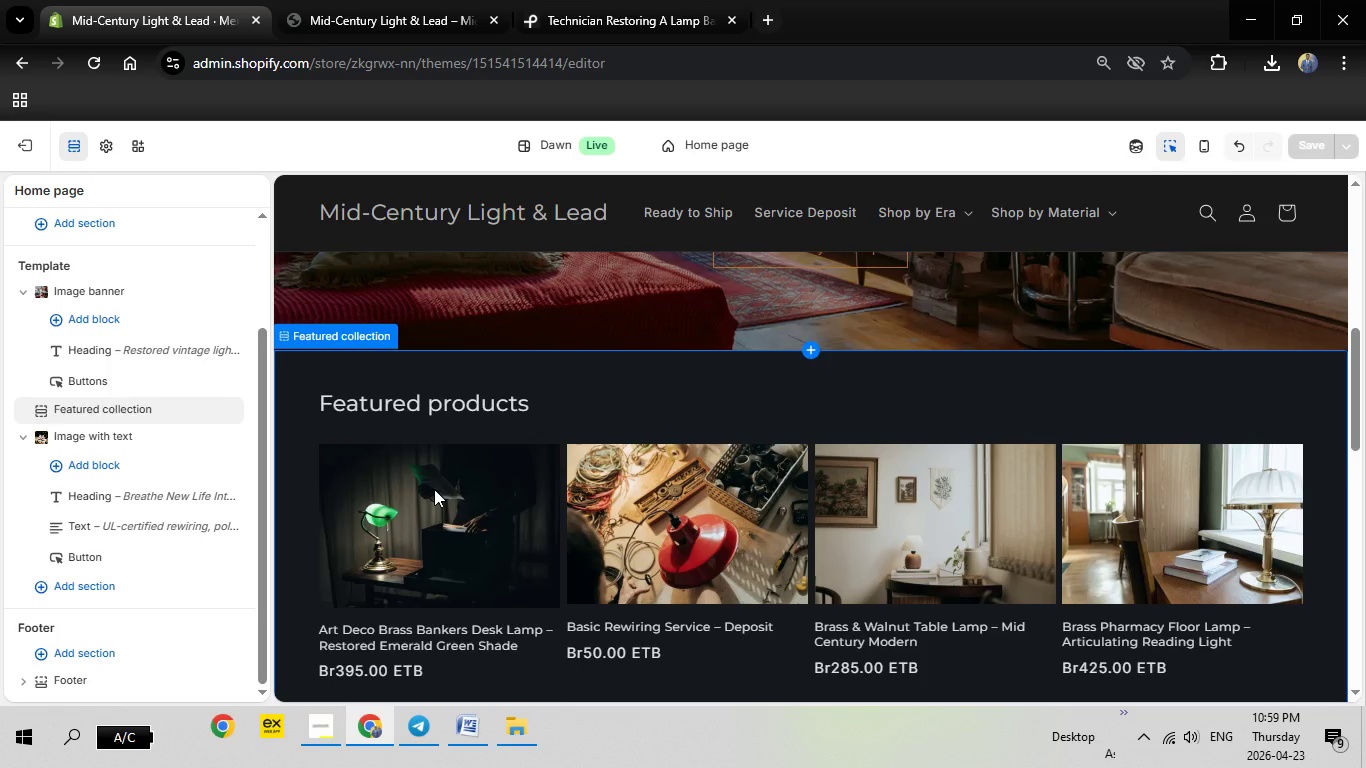 
scroll: coordinate [423, 497], scroll_direction: down, amount: 8.0
 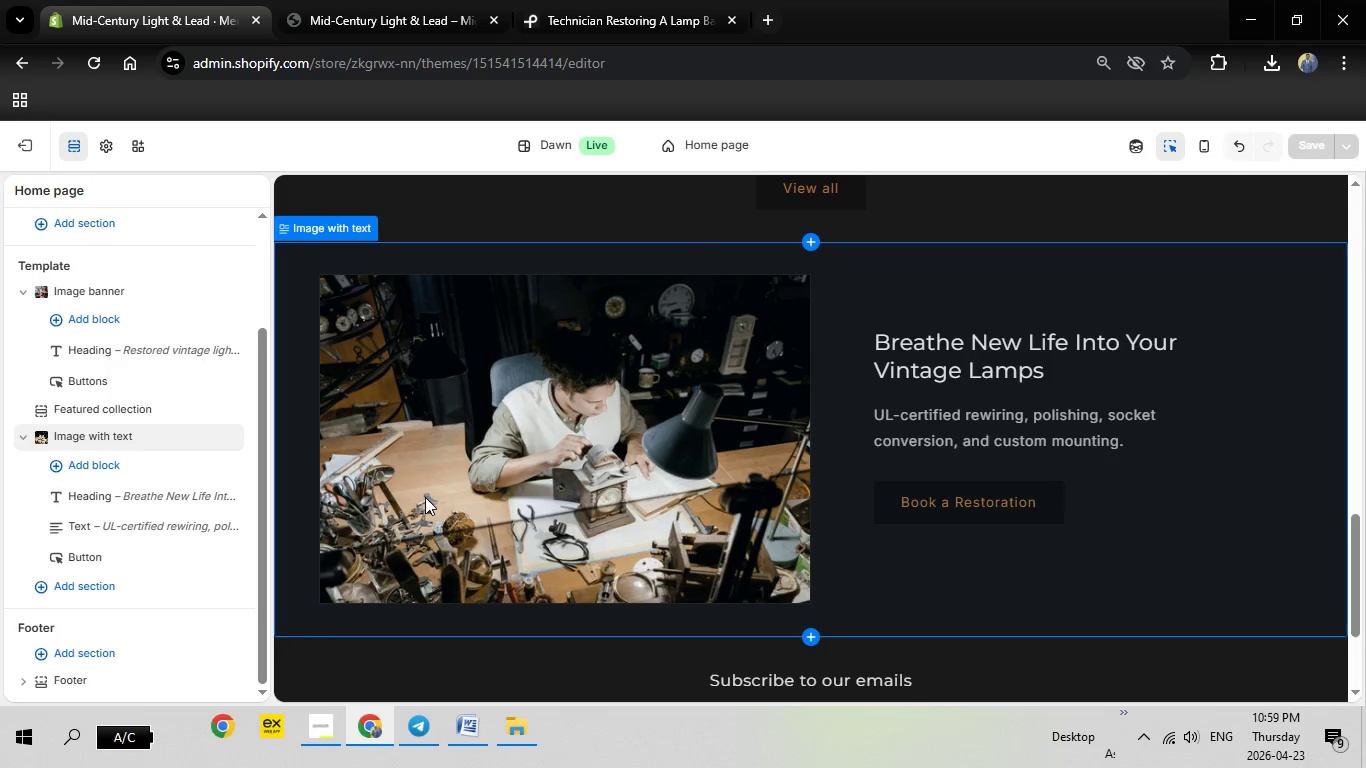 
scroll: coordinate [425, 497], scroll_direction: up, amount: 8.0
 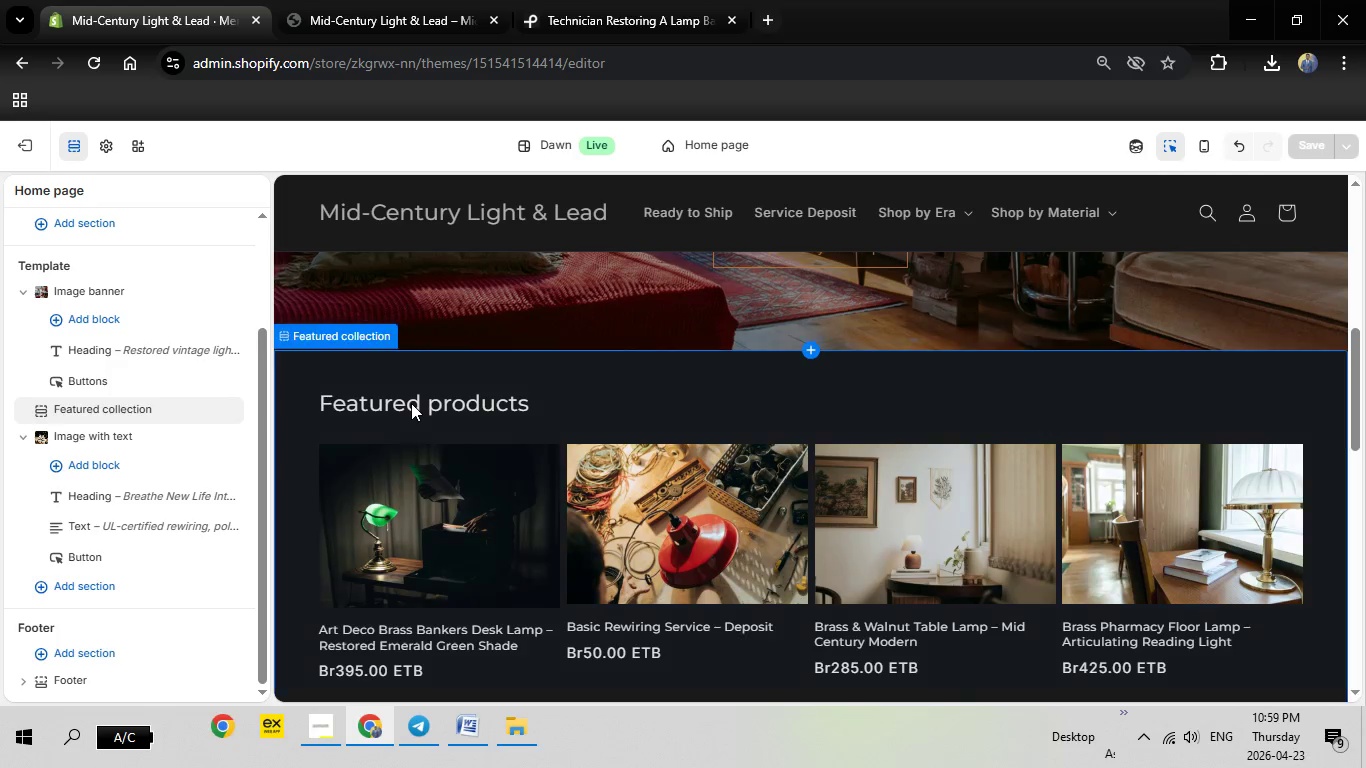 
left_click([411, 403])
 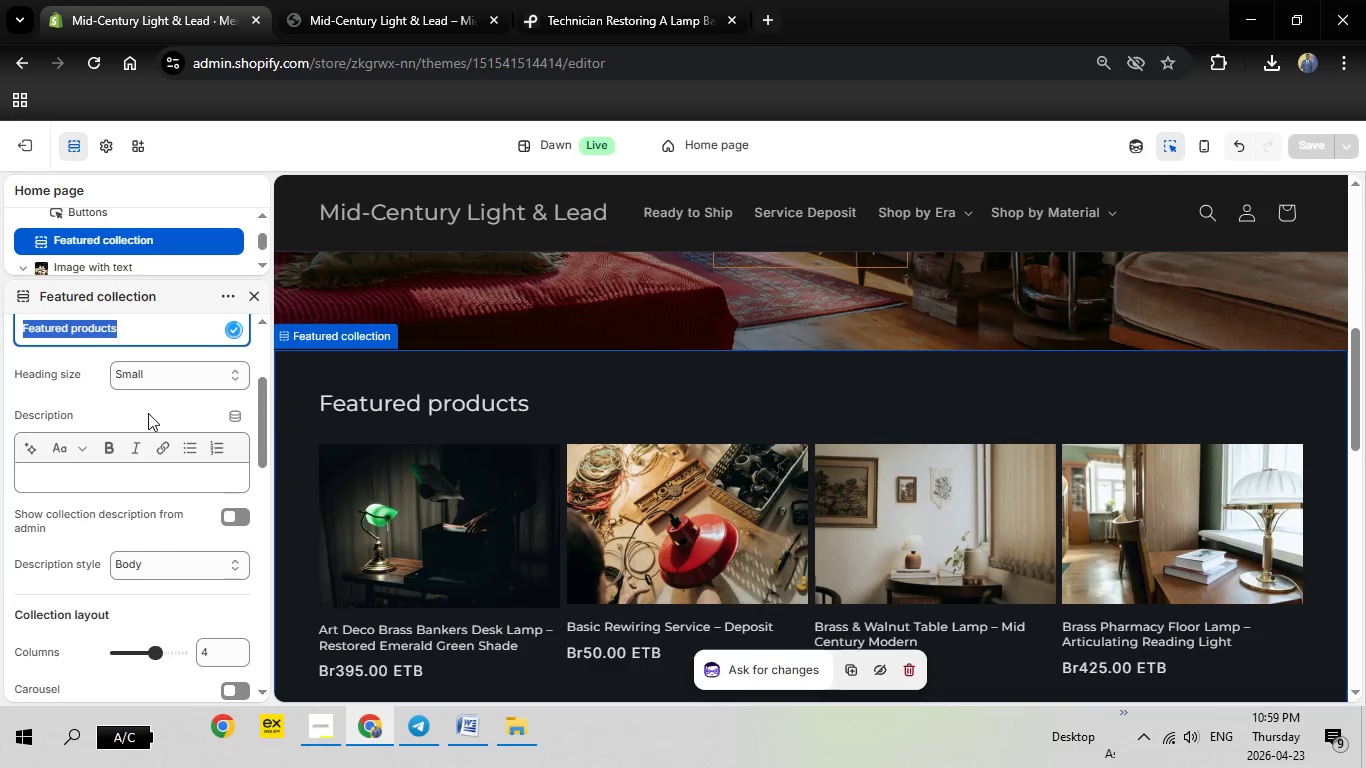 
wait(9.98)
 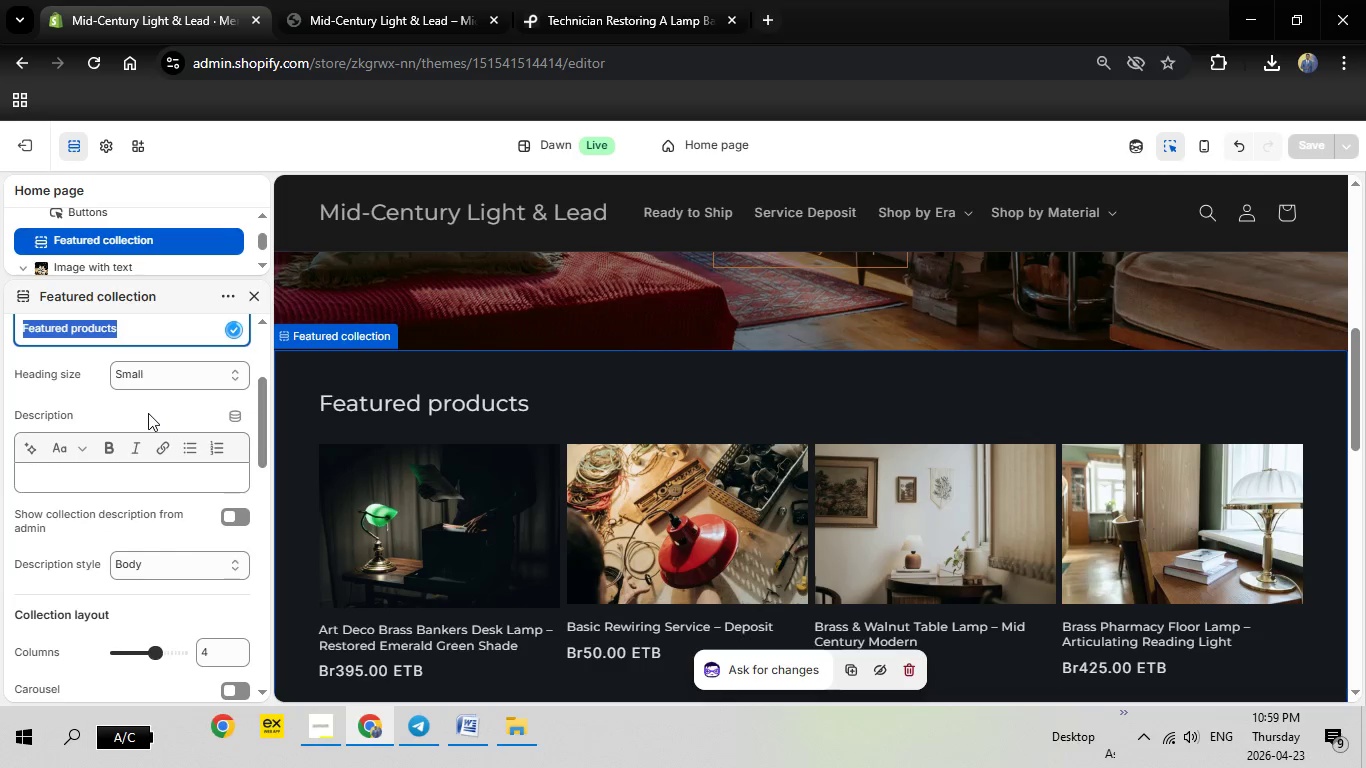 
type(Featured Restorations - Ready to Sho)
key(Backspace)
type(ip)
 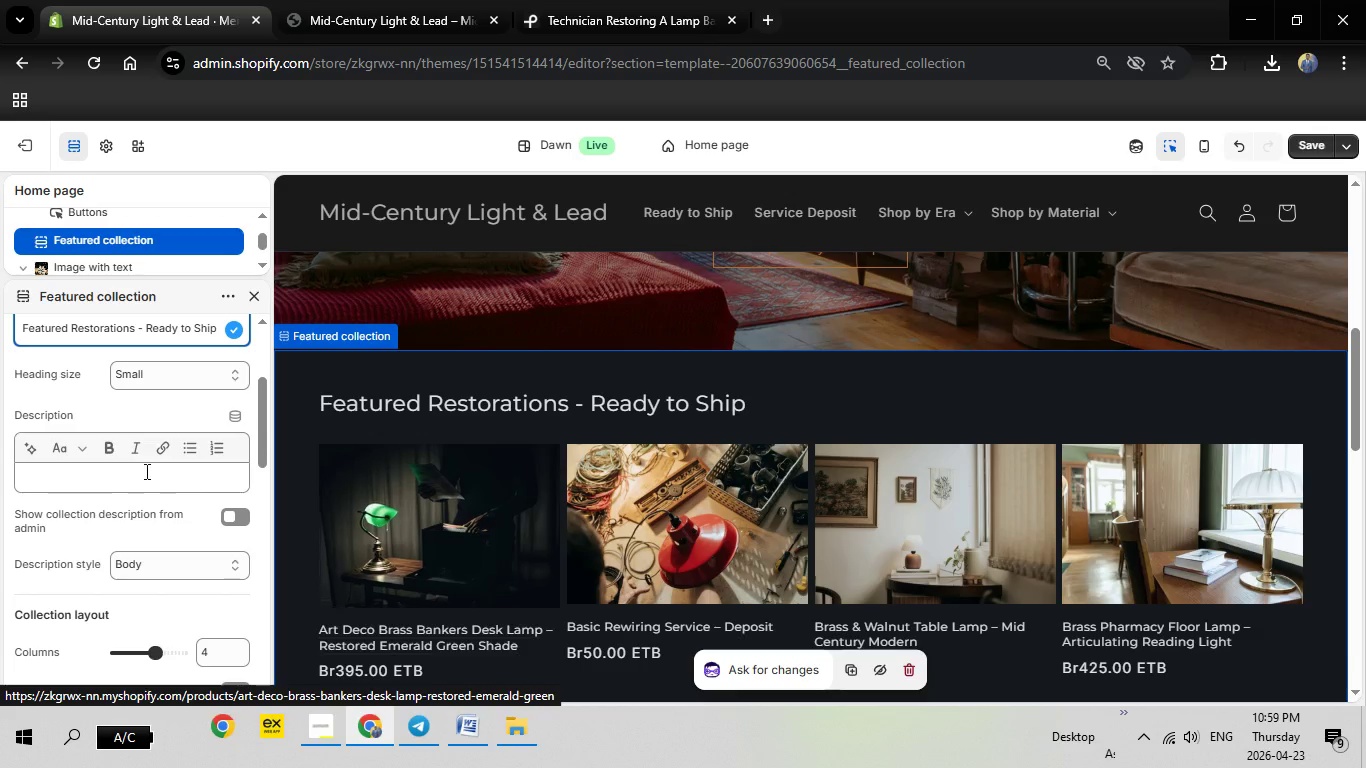 
scroll: coordinate [160, 464], scroll_direction: up, amount: 3.0
 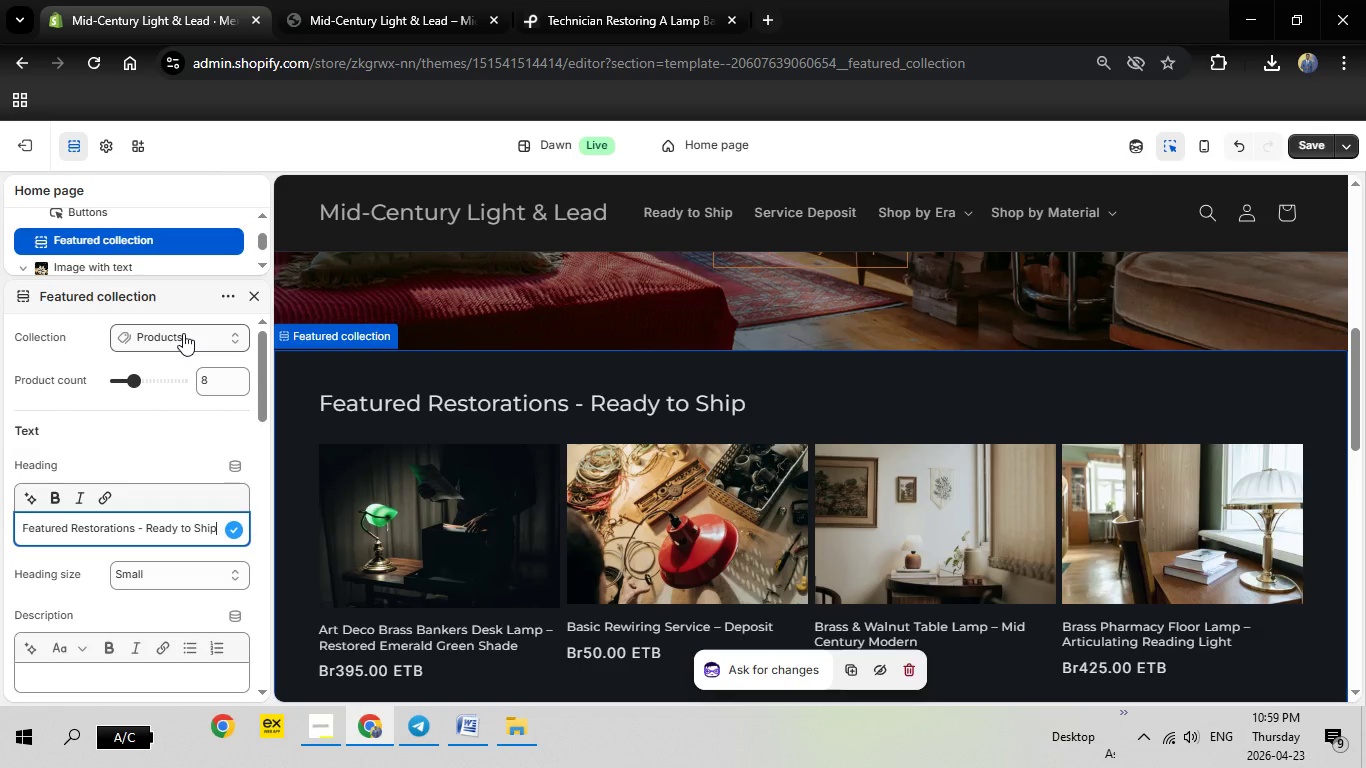 
left_click([183, 333])
 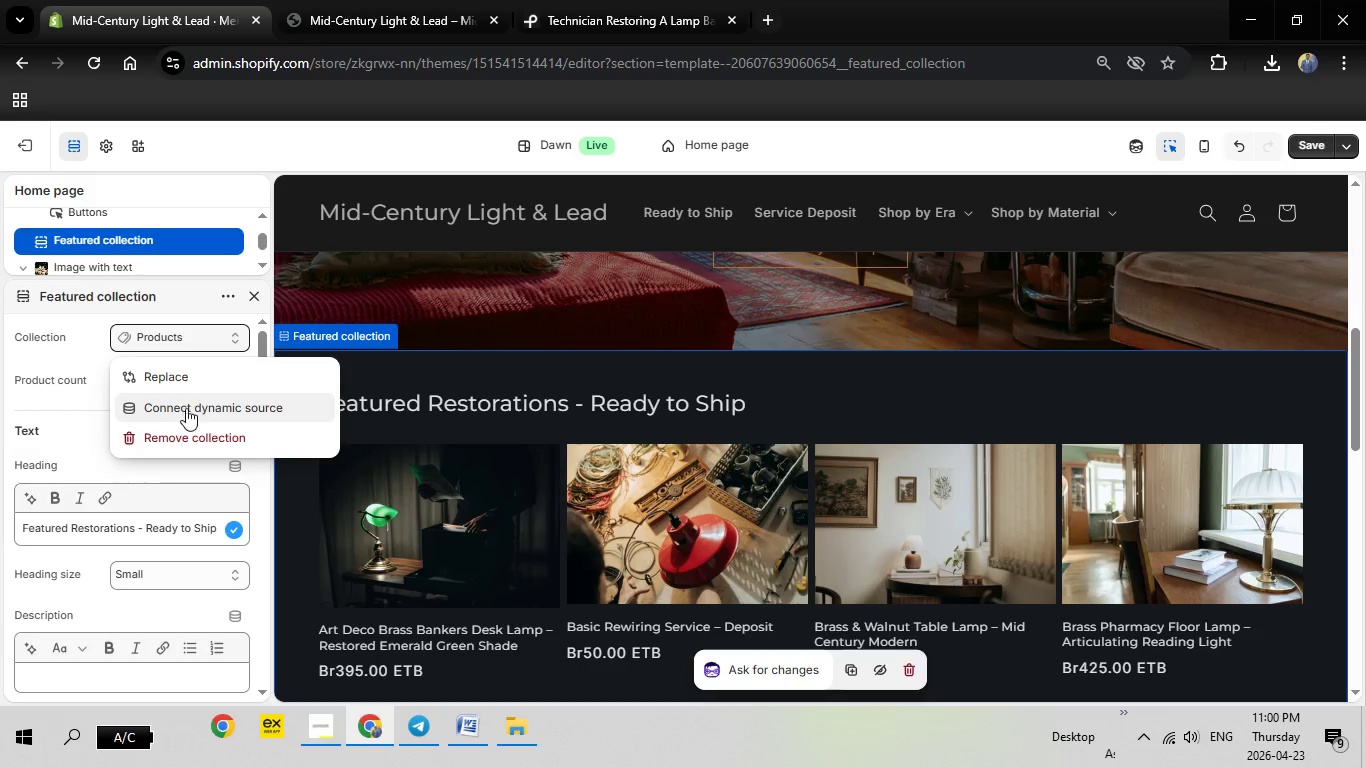 
left_click([210, 380])
 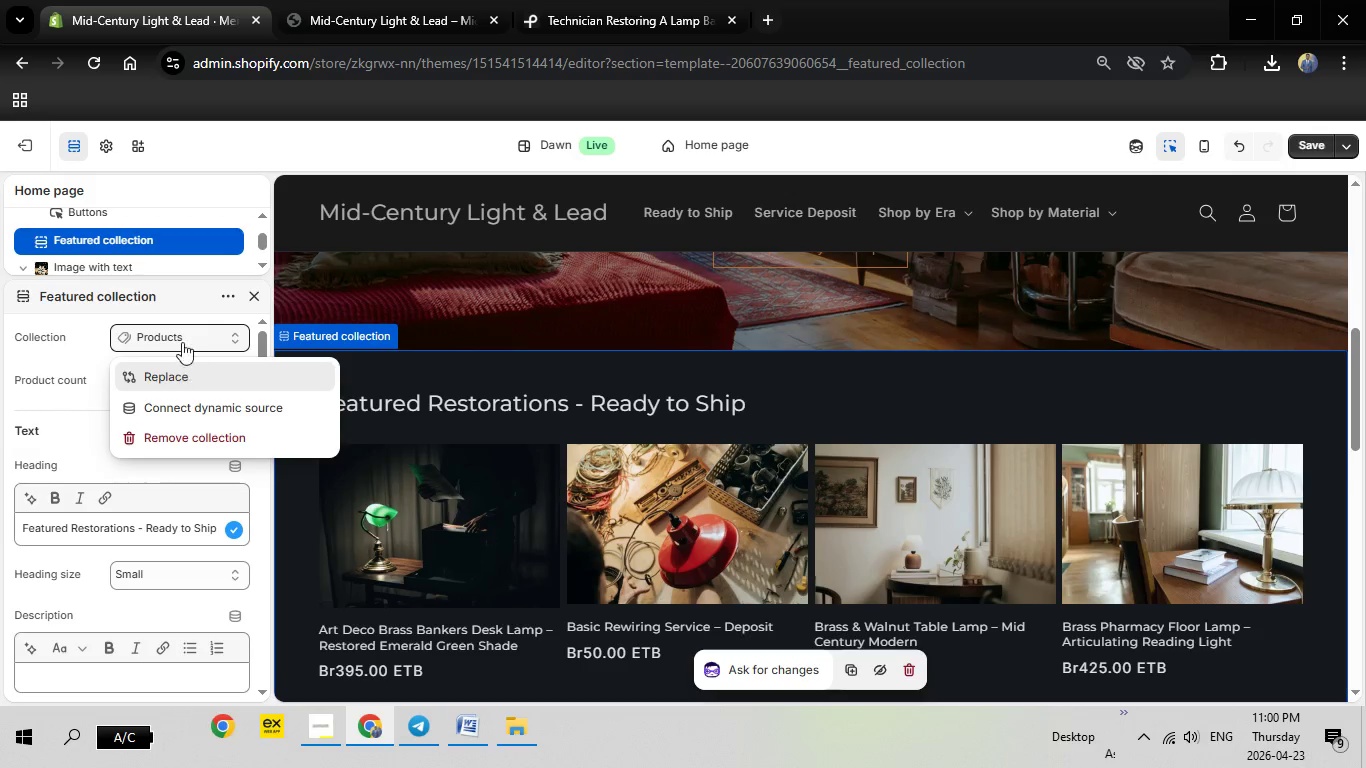 
mouse_move([196, 333])
 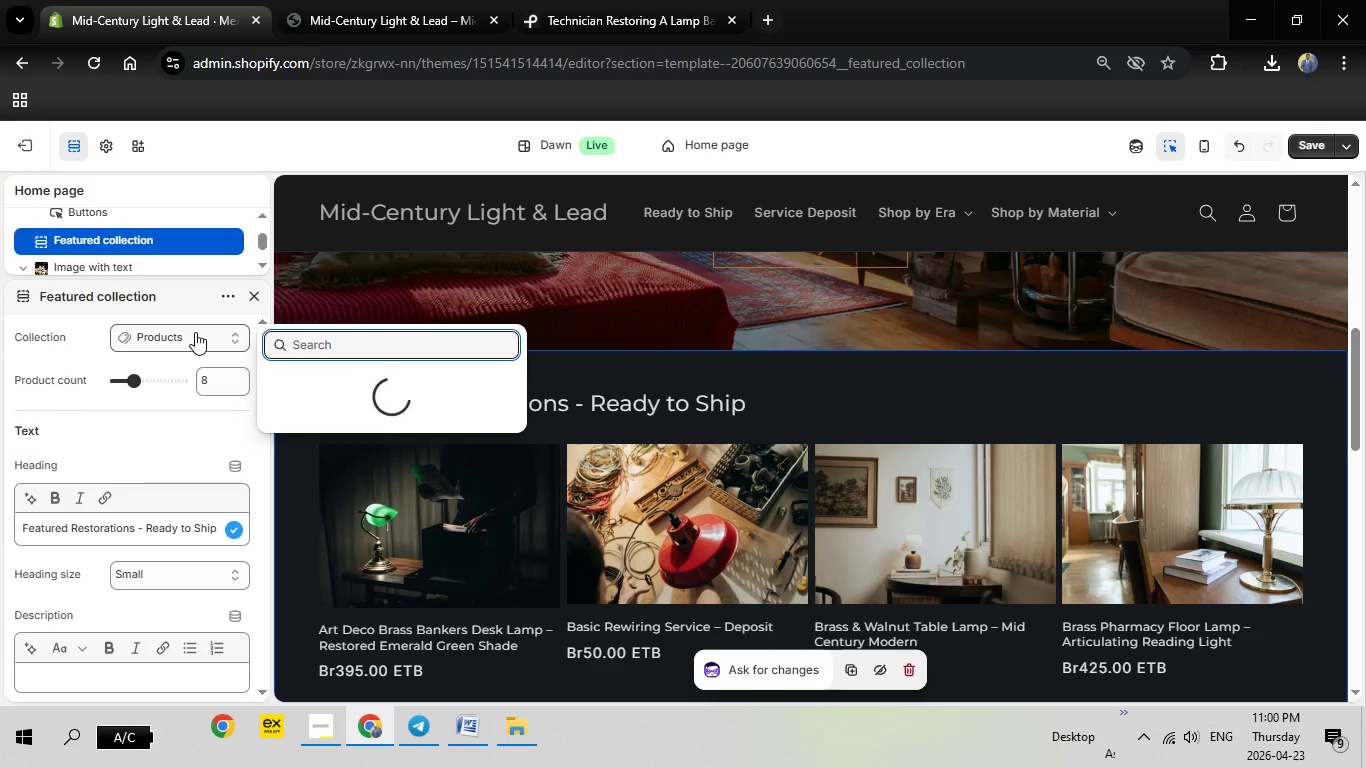 
mouse_move([218, 329])
 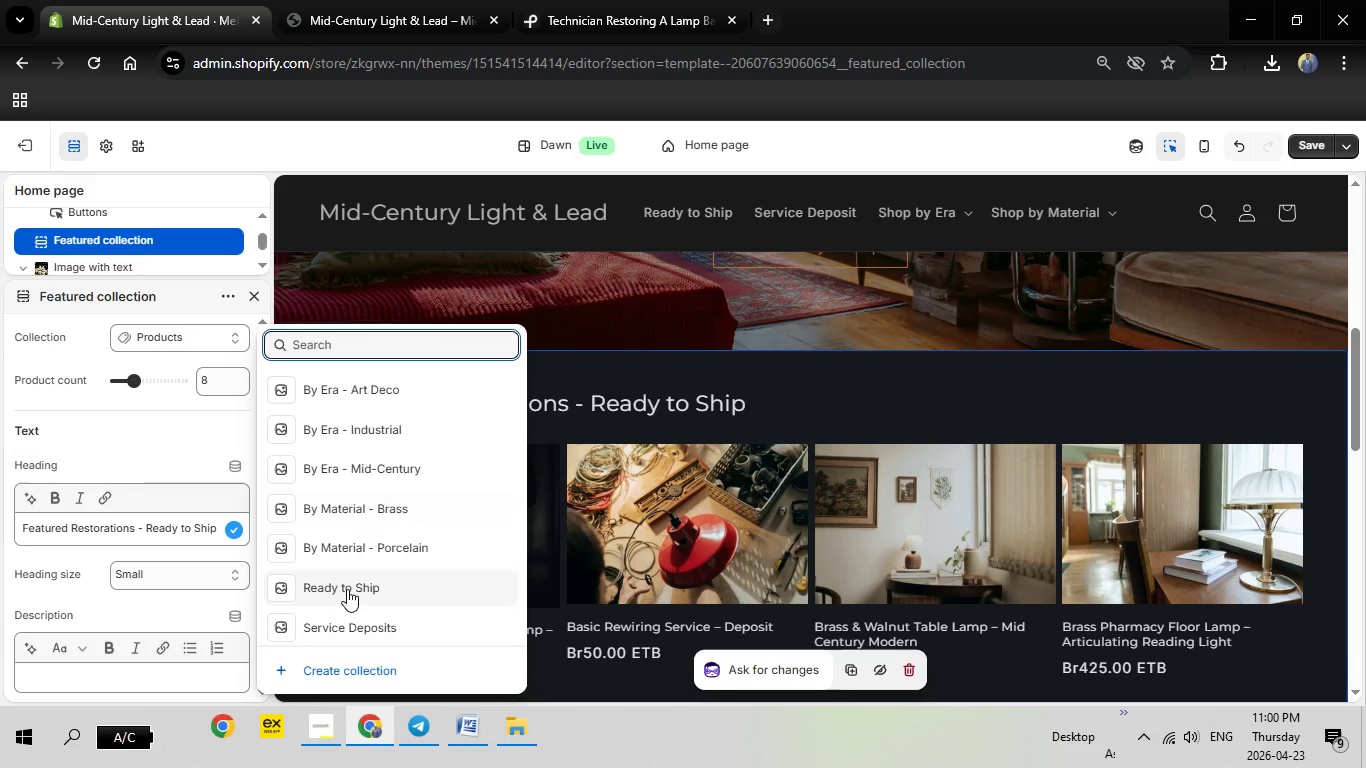 
left_click([348, 589])
 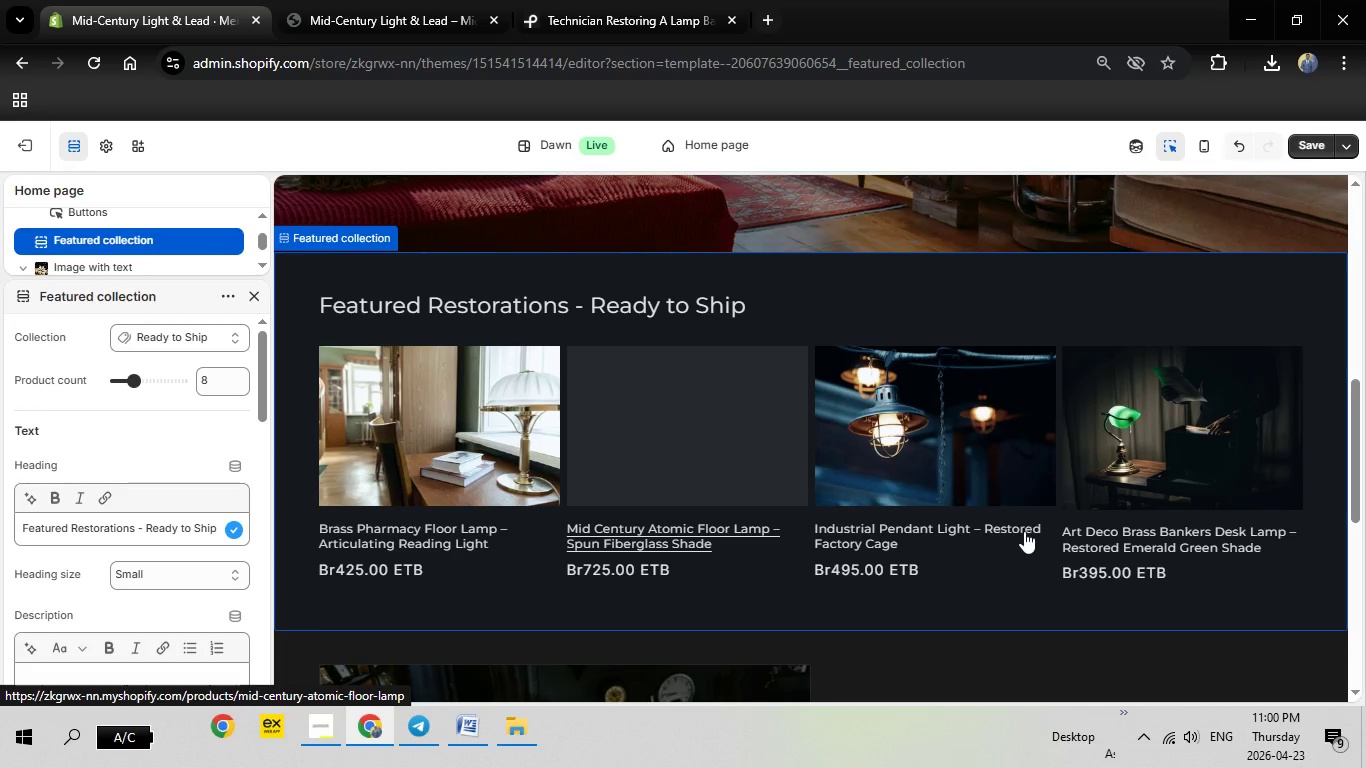 
scroll: coordinate [1044, 516], scroll_direction: down, amount: 1.0
 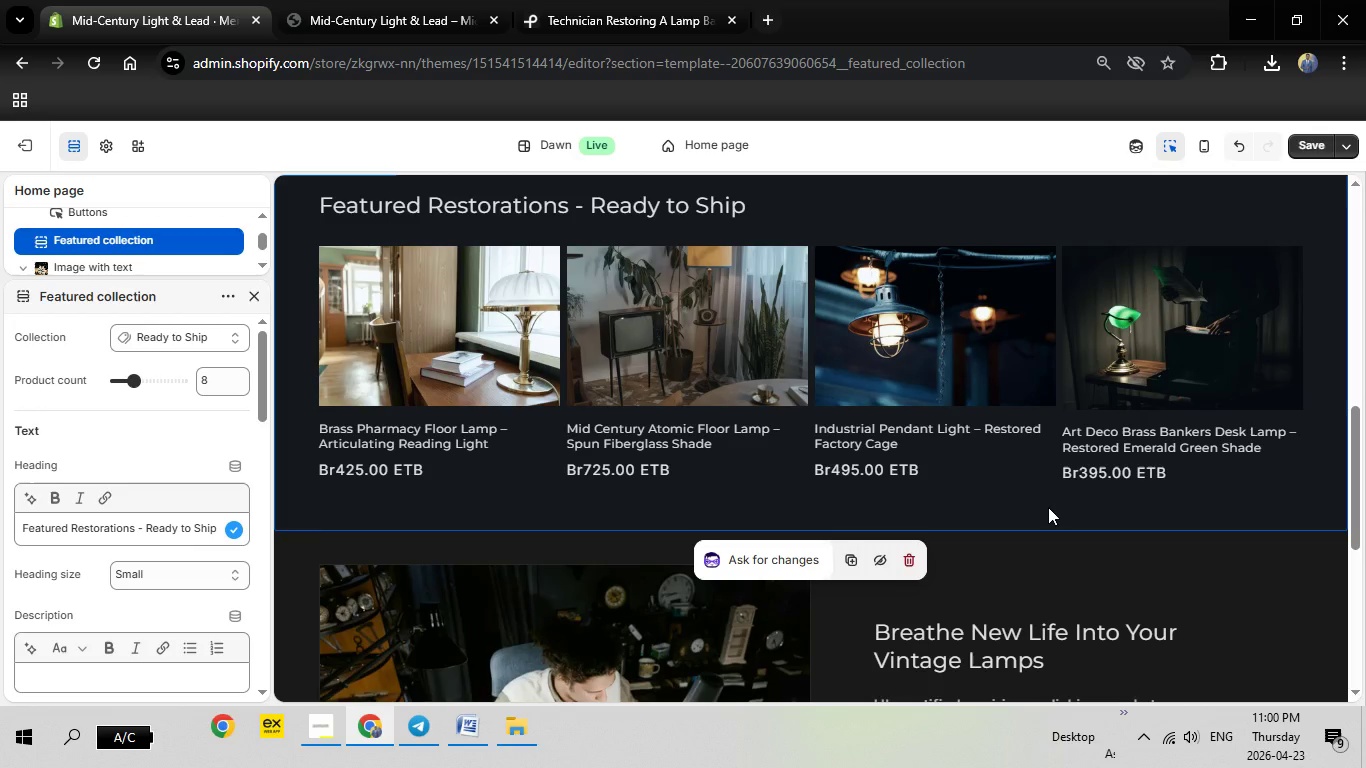 
wait(28.35)
 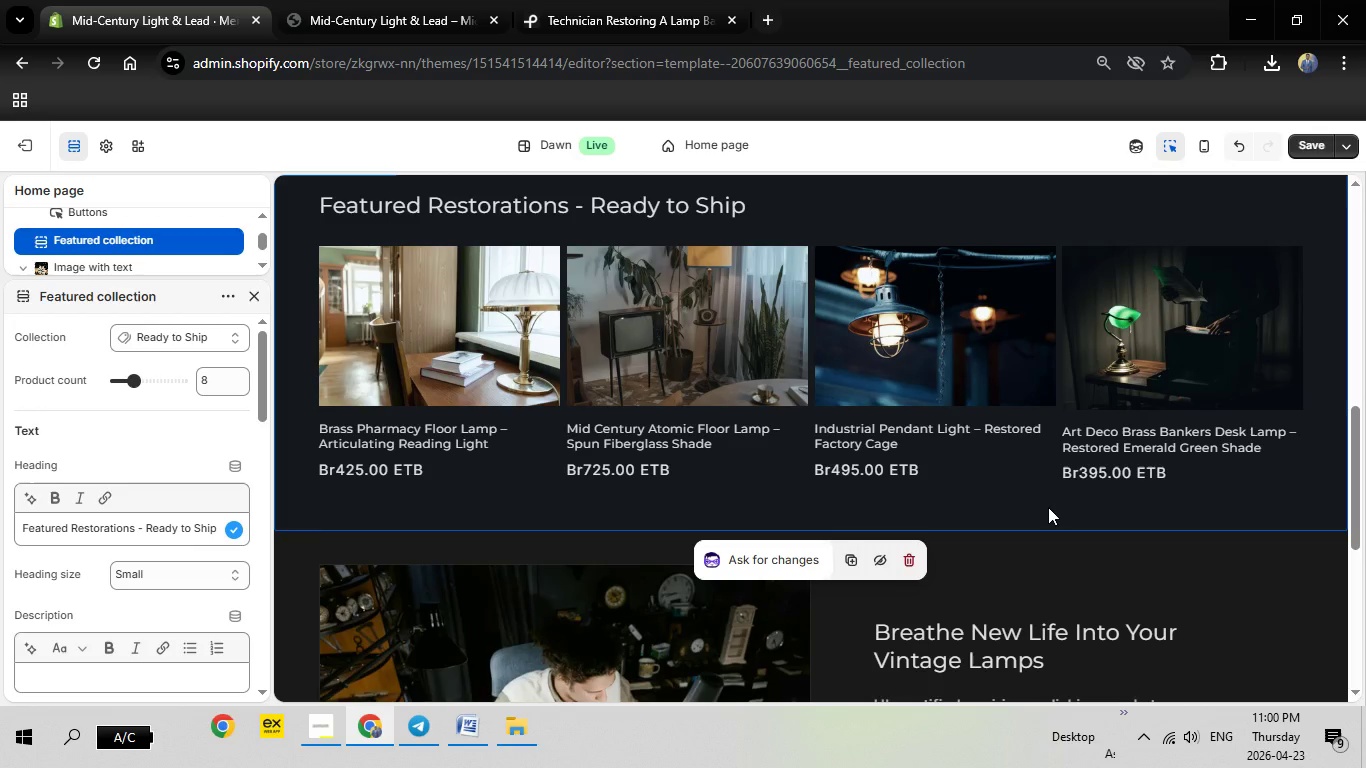 
scroll: coordinate [965, 424], scroll_direction: up, amount: 2.0
 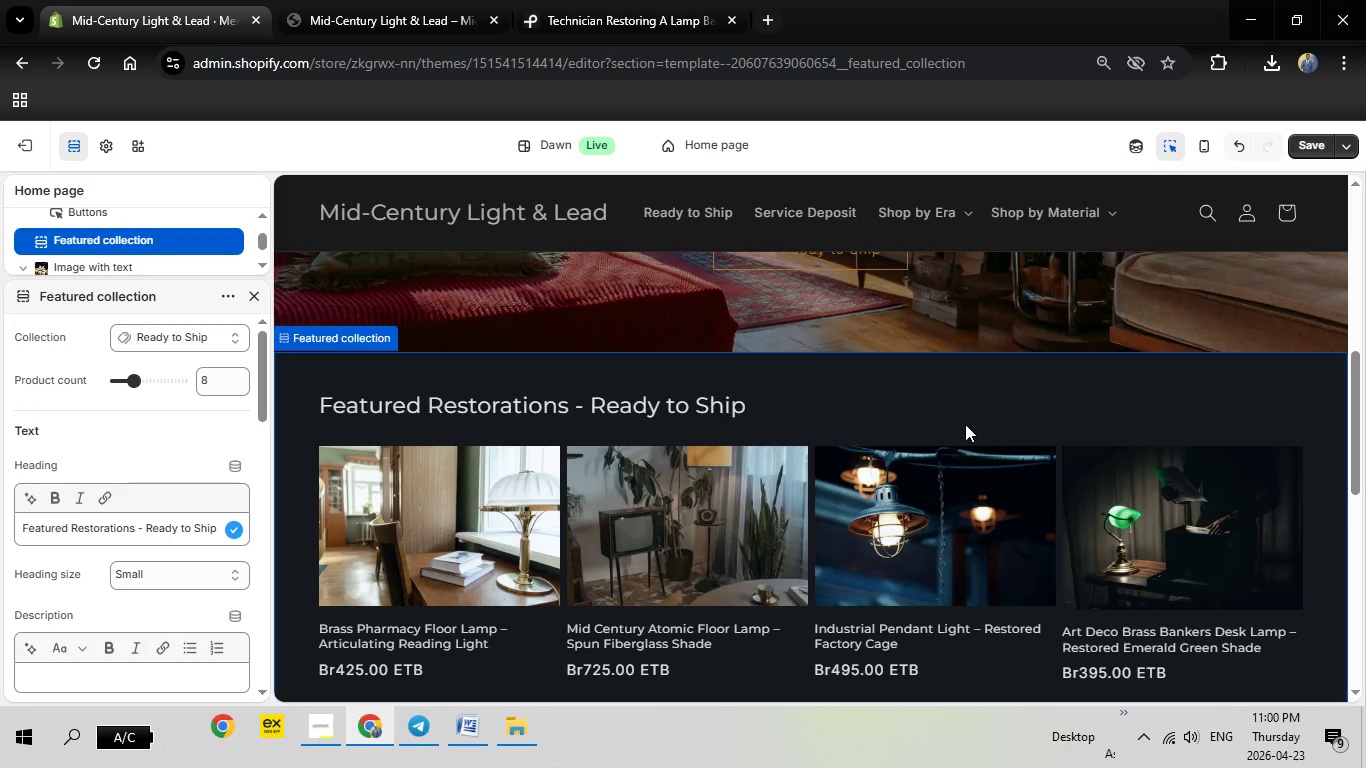 
scroll: coordinate [971, 428], scroll_direction: down, amount: 8.0
 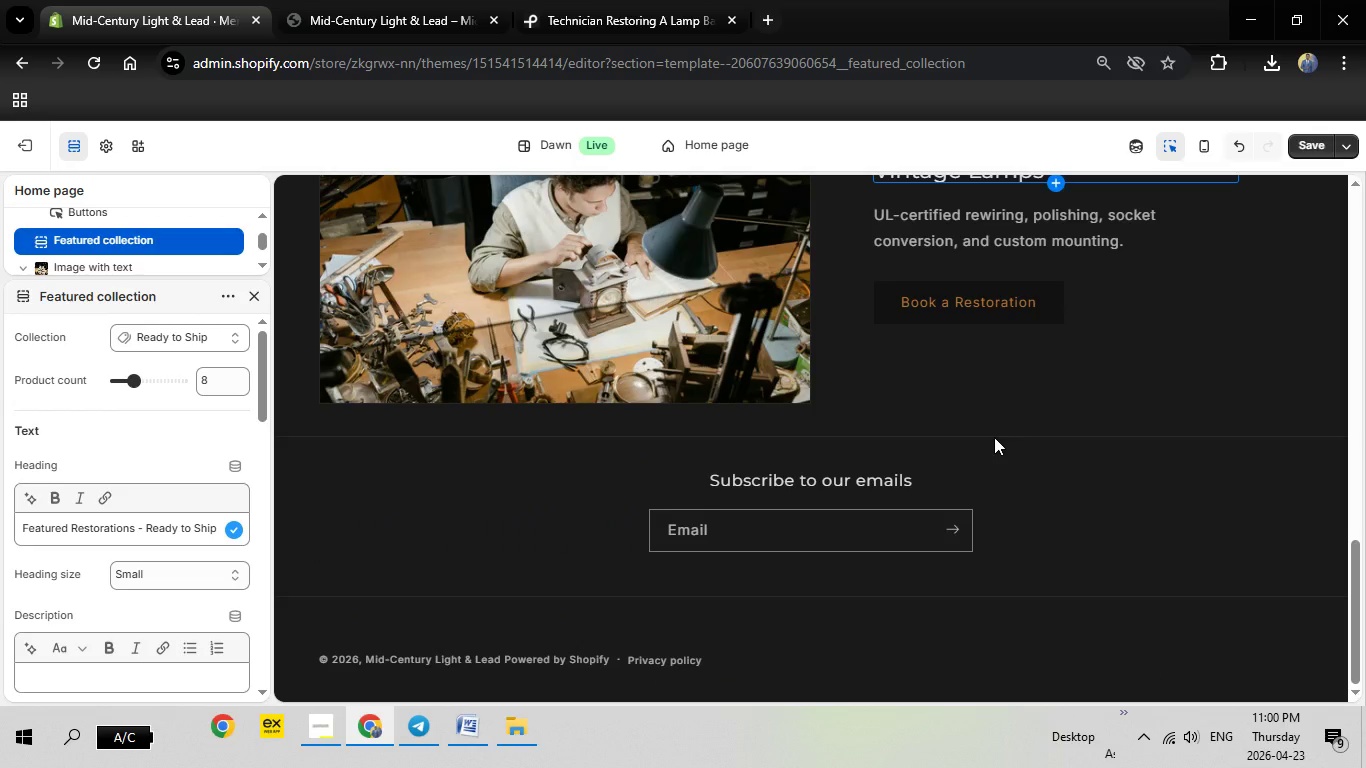 
scroll: coordinate [994, 437], scroll_direction: up, amount: 5.0
 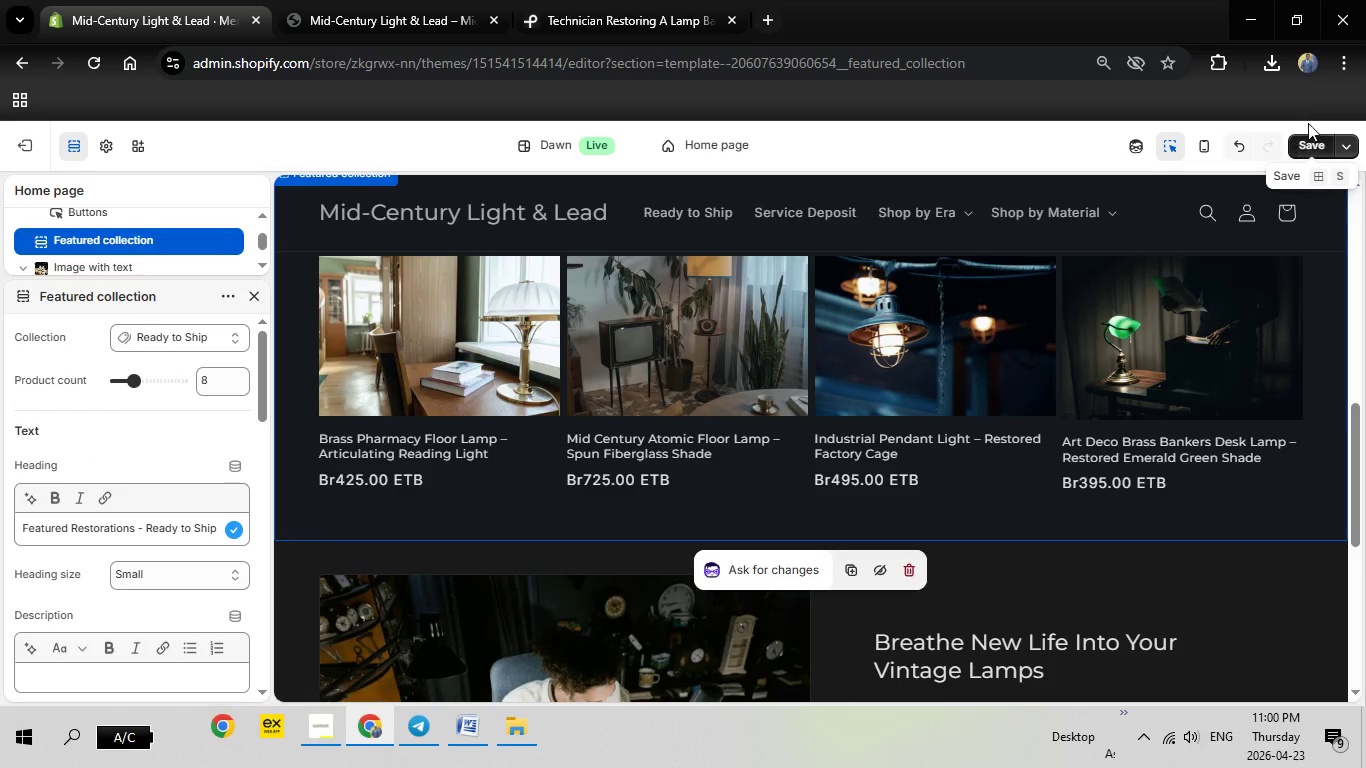 
left_click([1308, 144])
 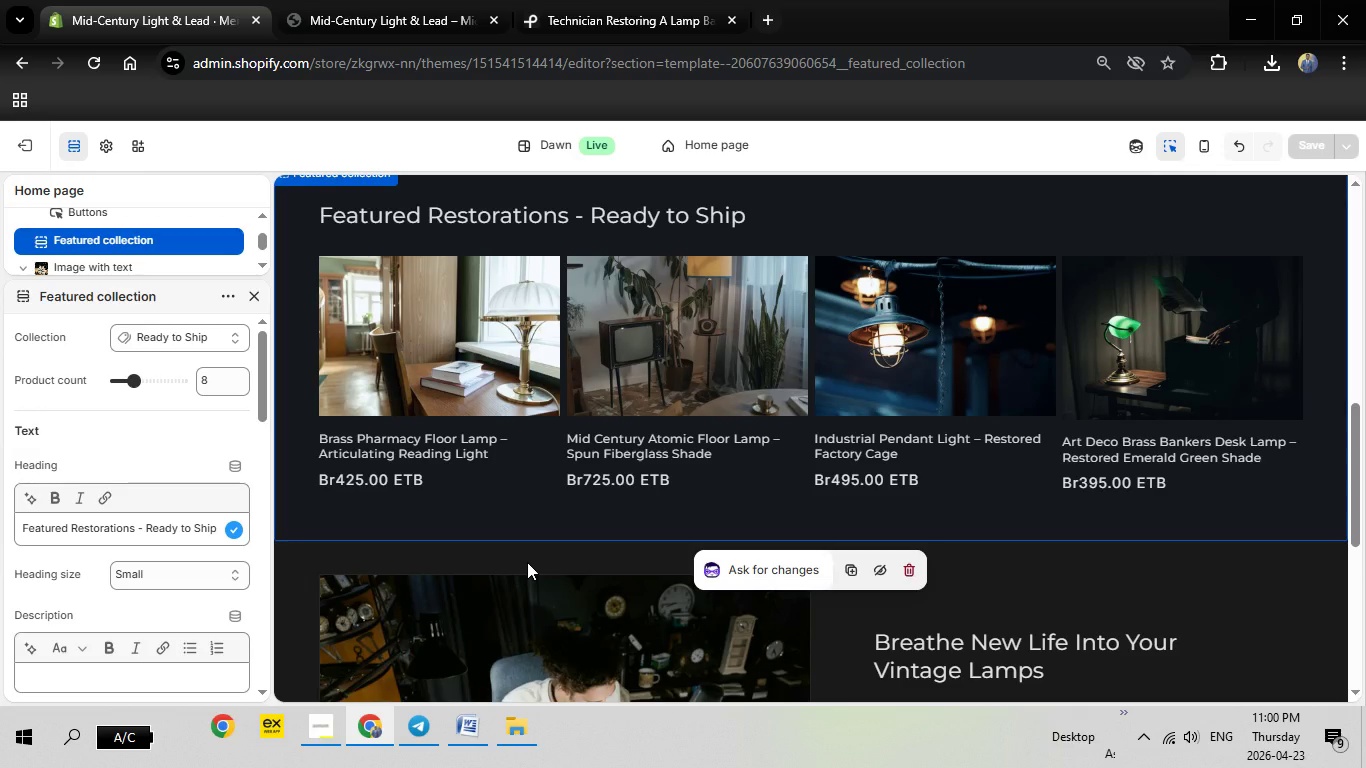 
wait(14.42)
 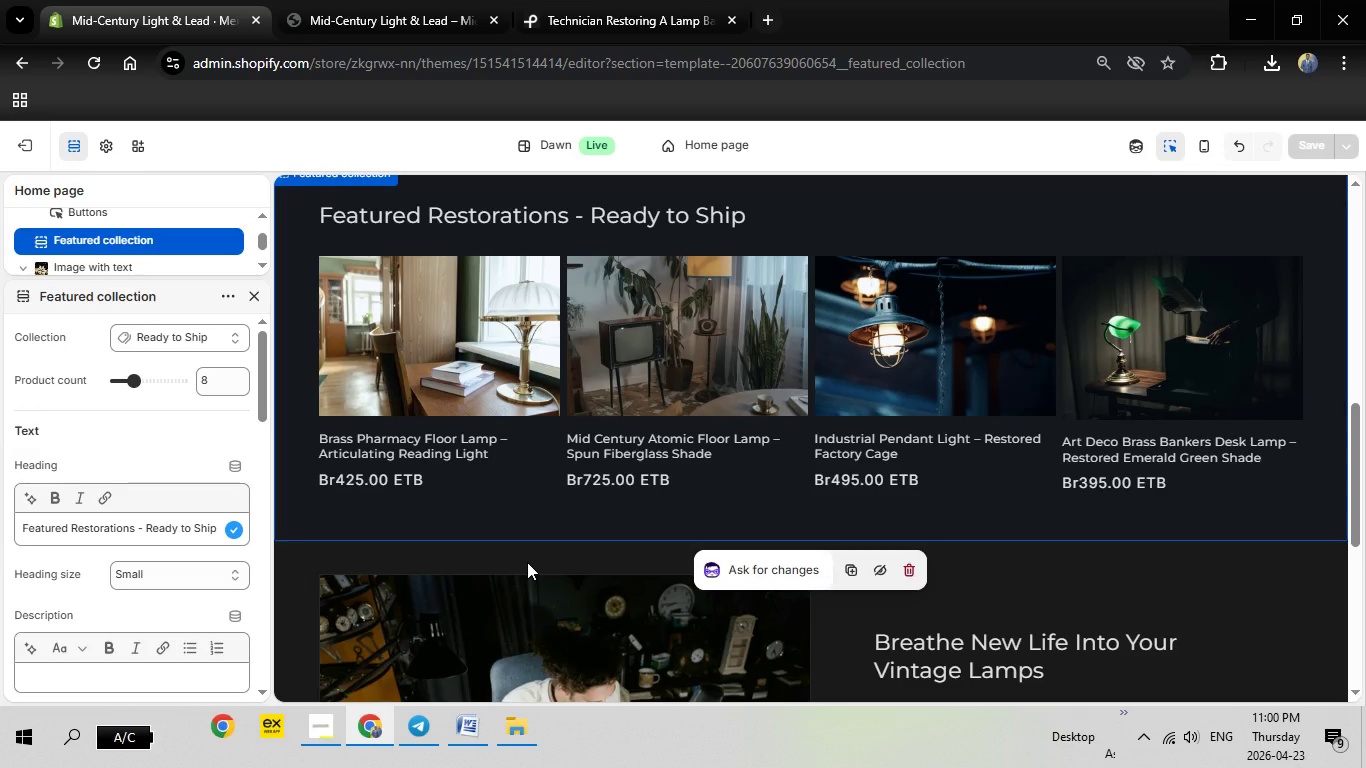 
left_click([254, 296])
 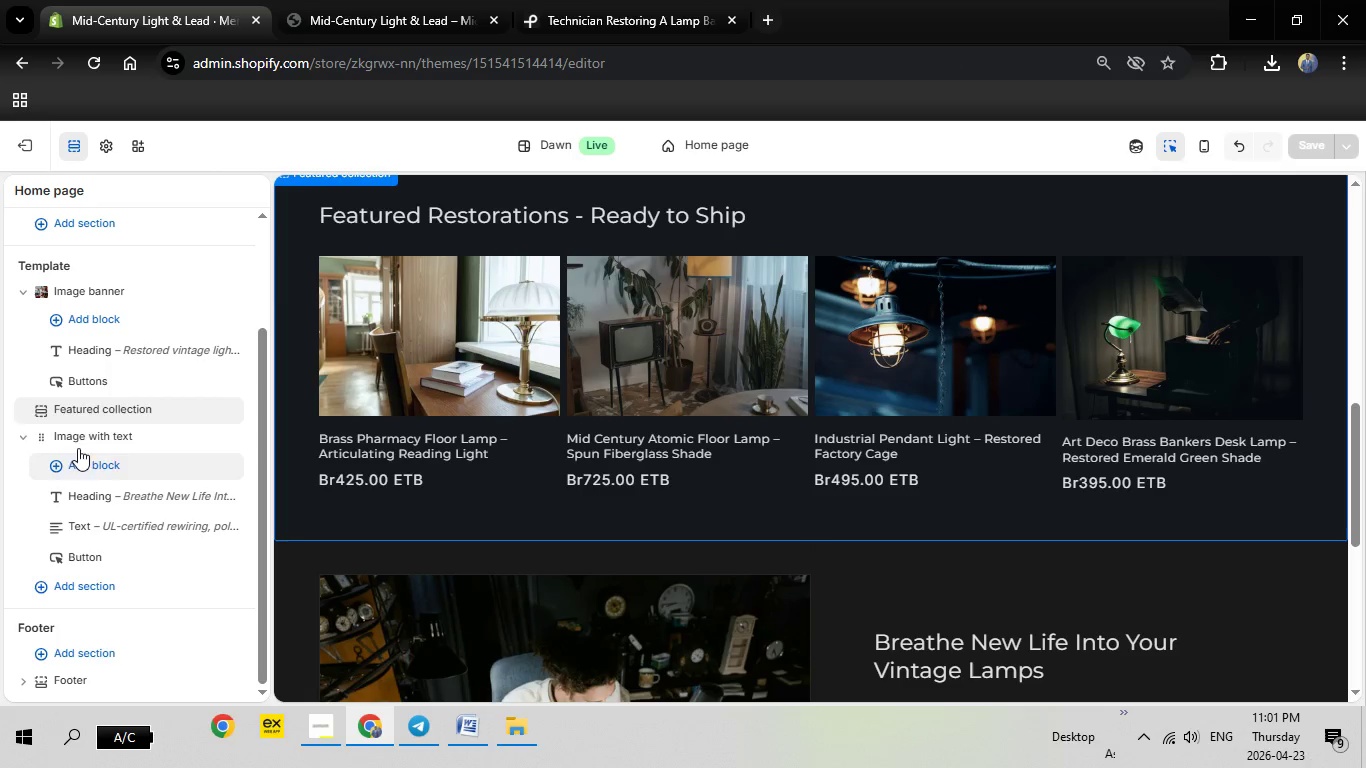 
wait(8.12)
 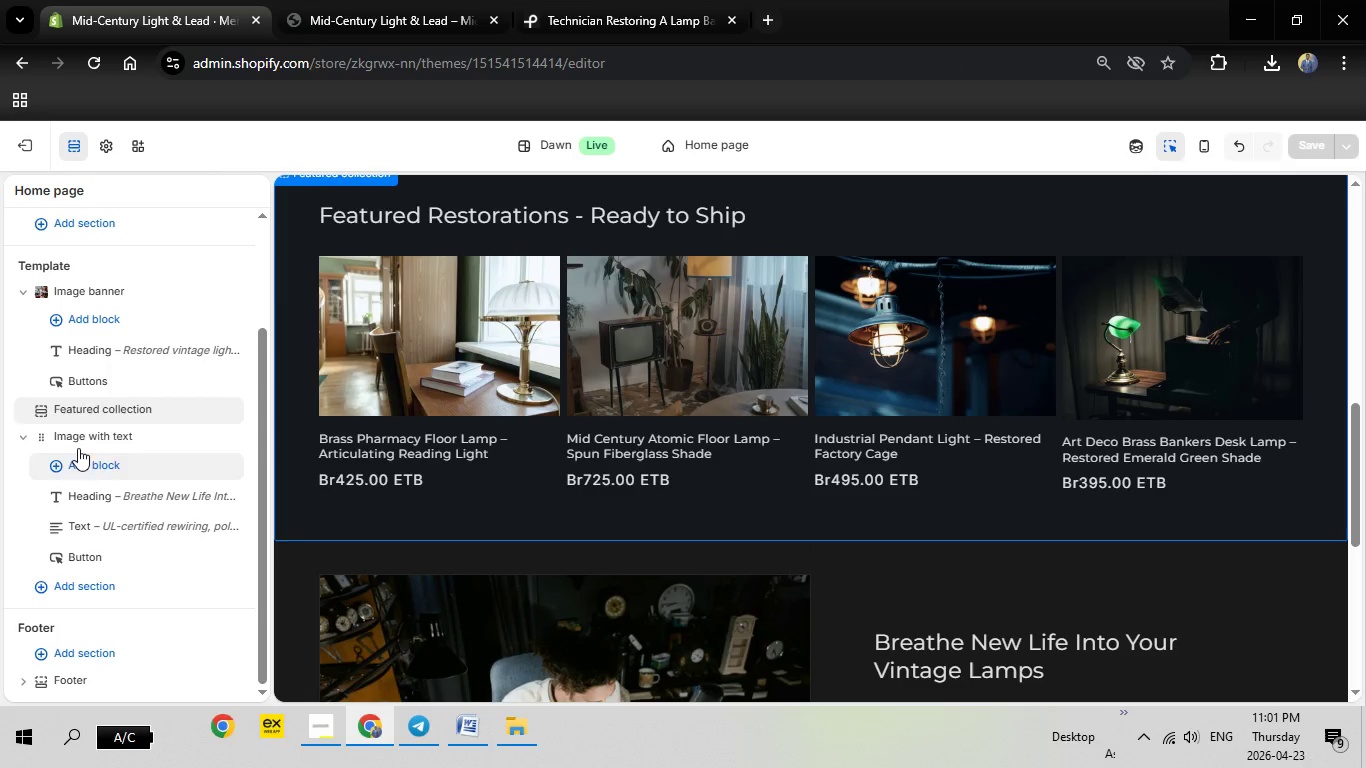 
scroll: coordinate [384, 445], scroll_direction: up, amount: 2.0
 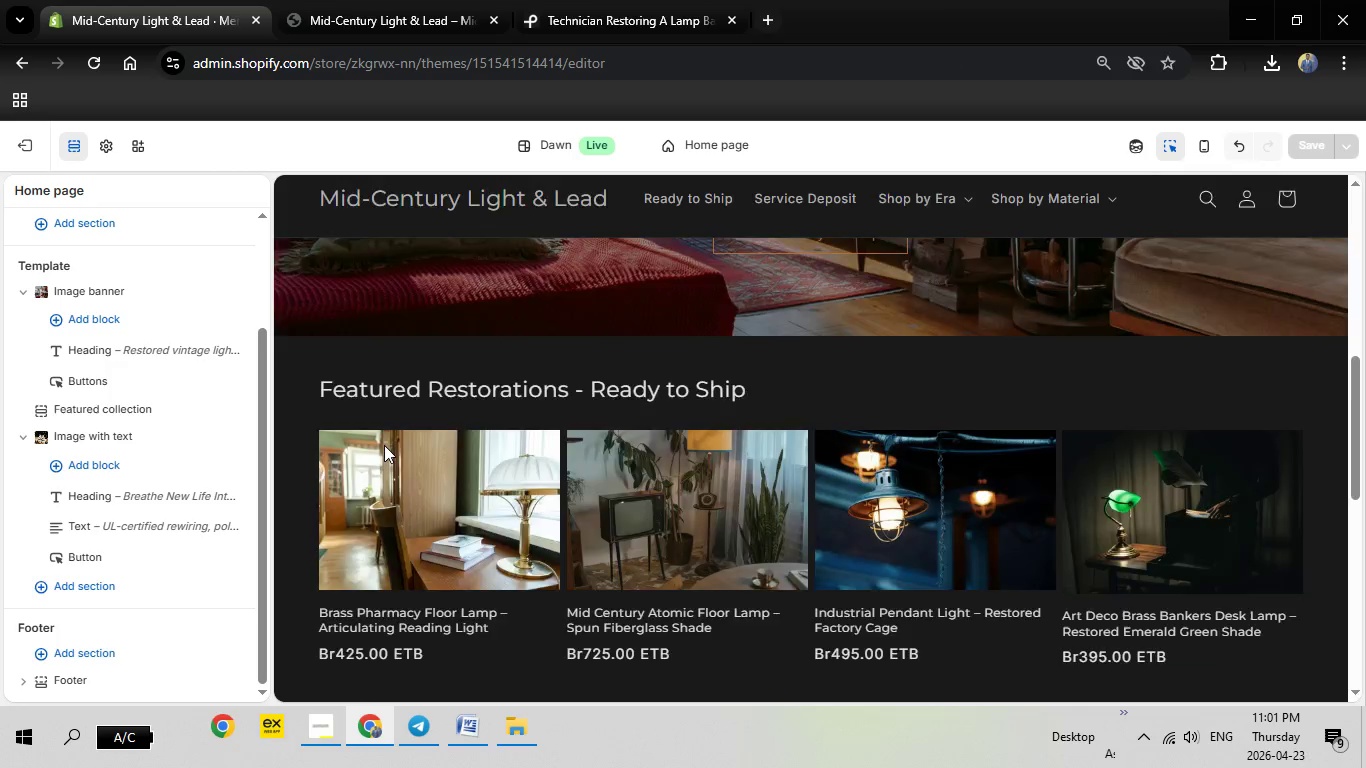 
scroll: coordinate [384, 445], scroll_direction: down, amount: 2.0
 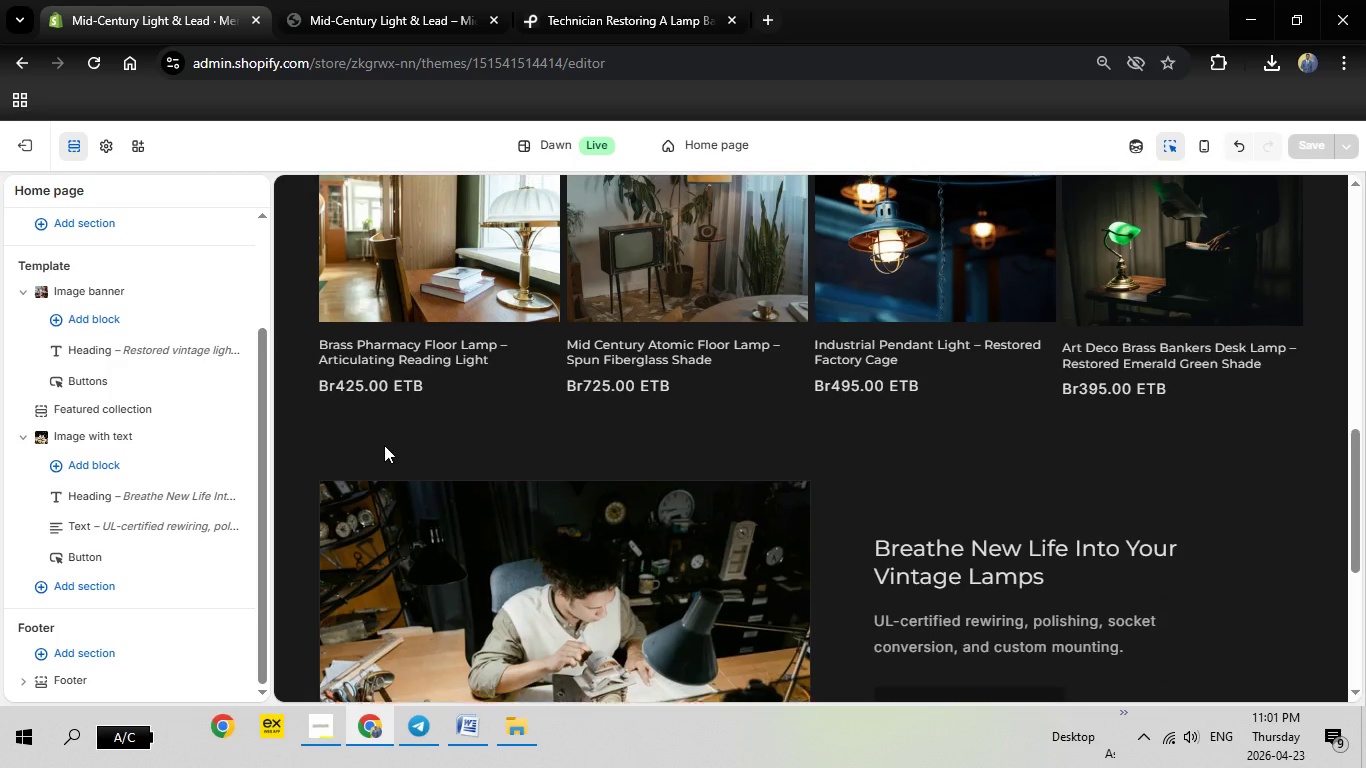 
scroll: coordinate [384, 445], scroll_direction: up, amount: 2.0
 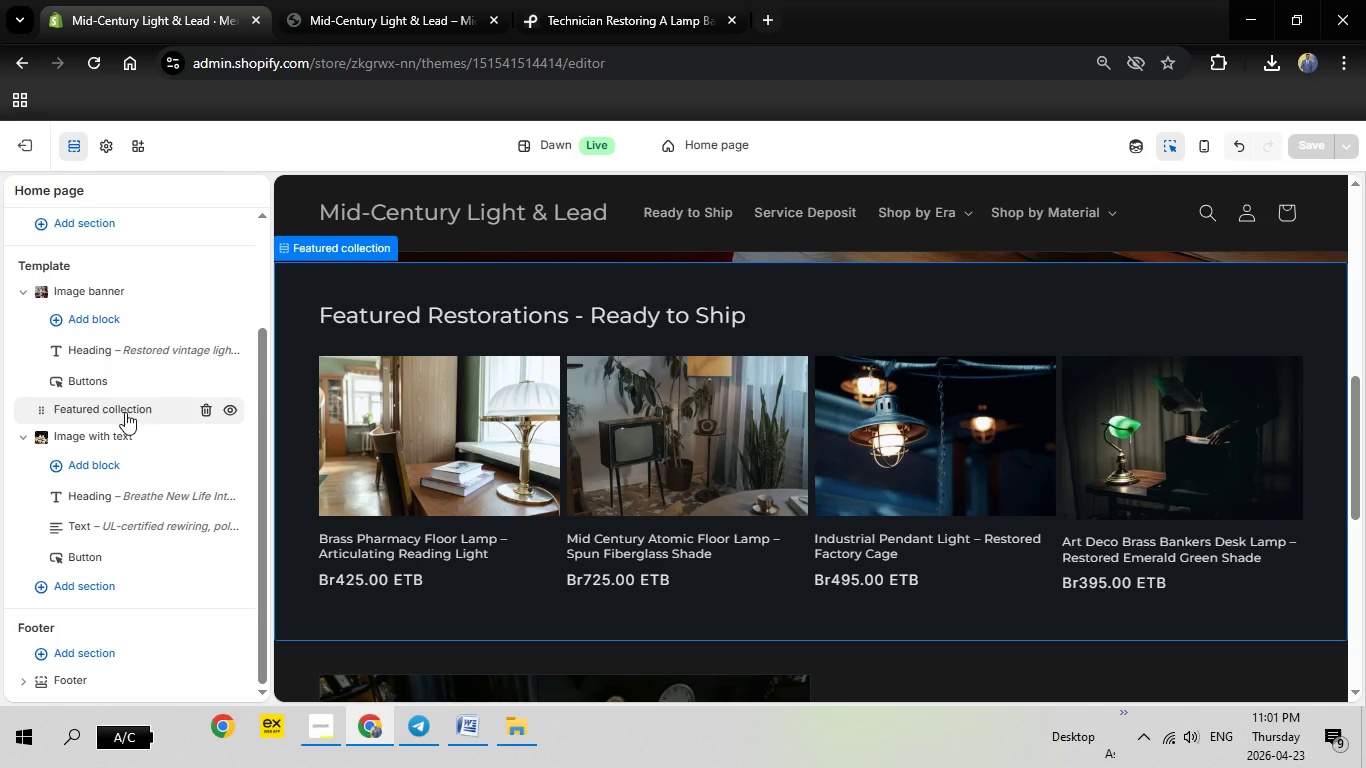 
right_click([125, 412])
 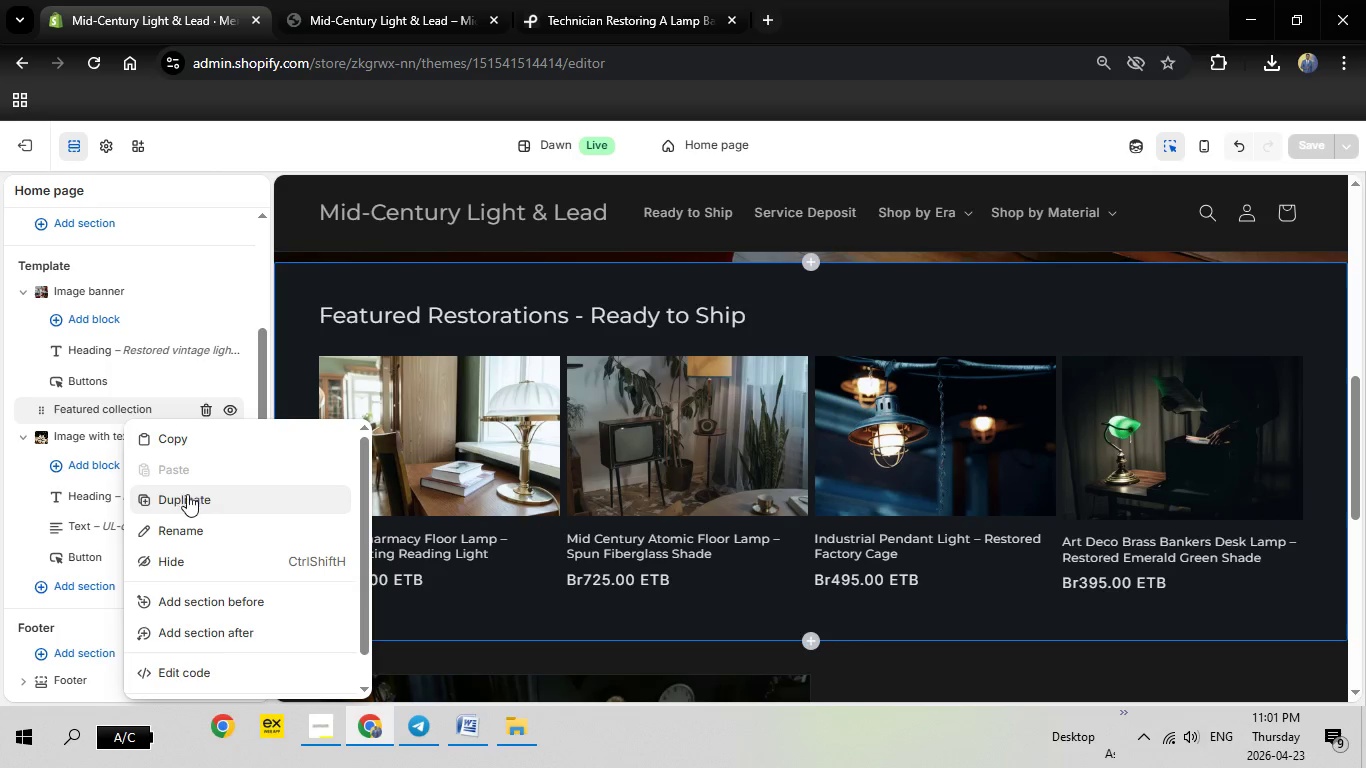 
left_click([187, 497])
 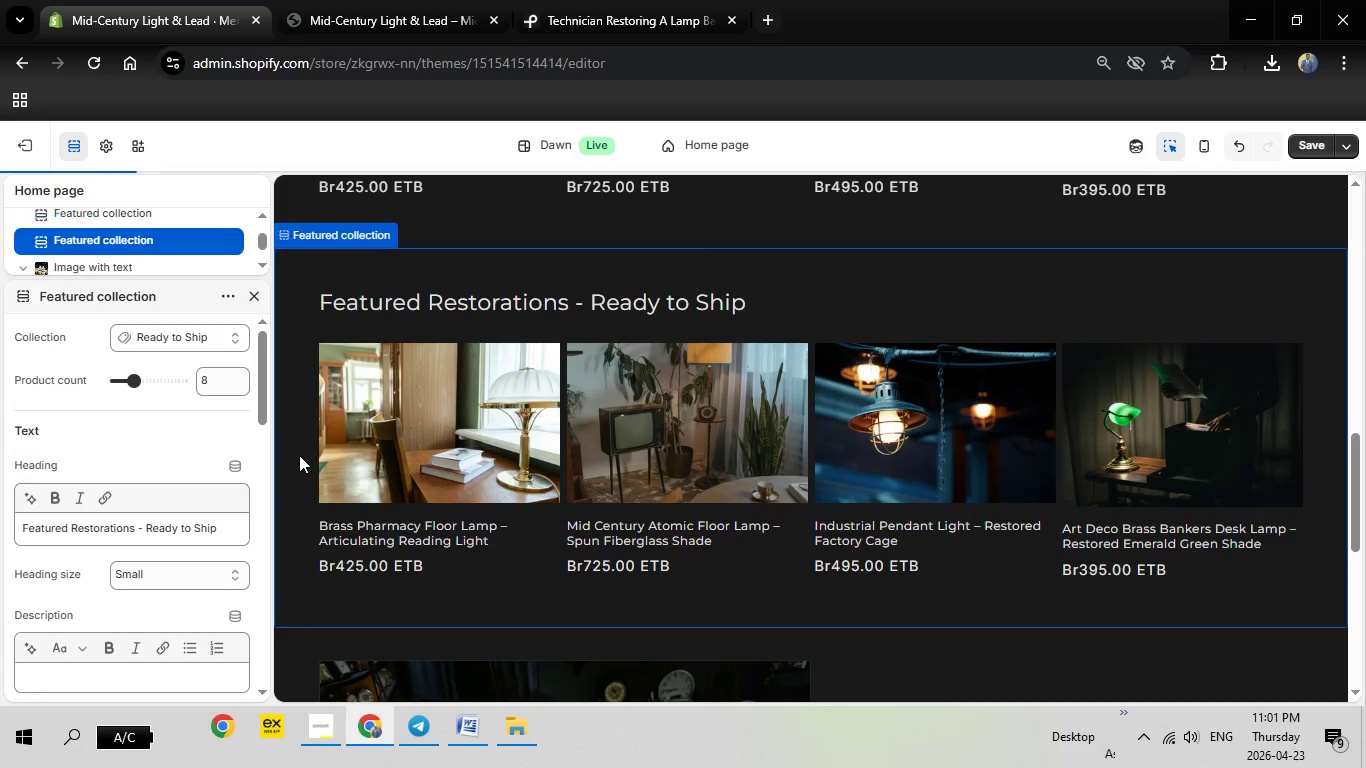 
wait(5.23)
 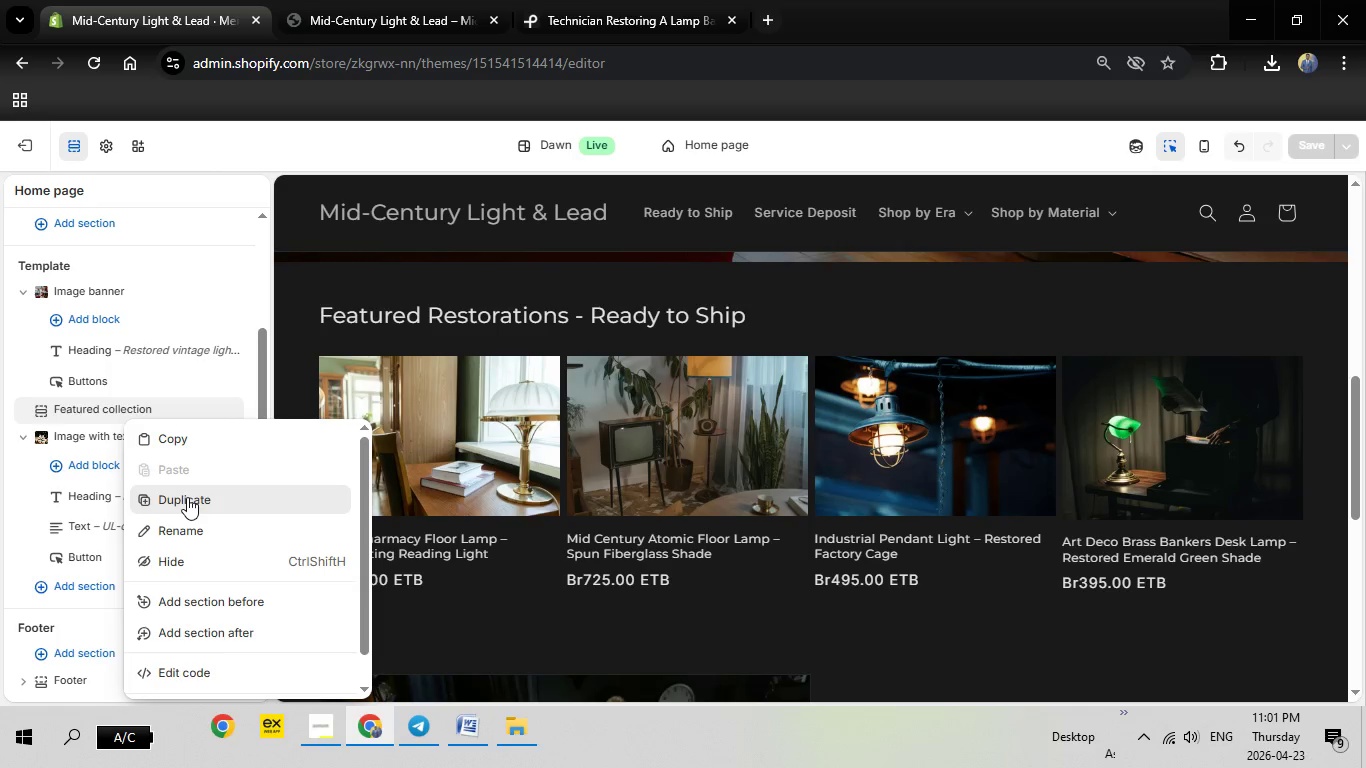 
left_click([406, 294])
 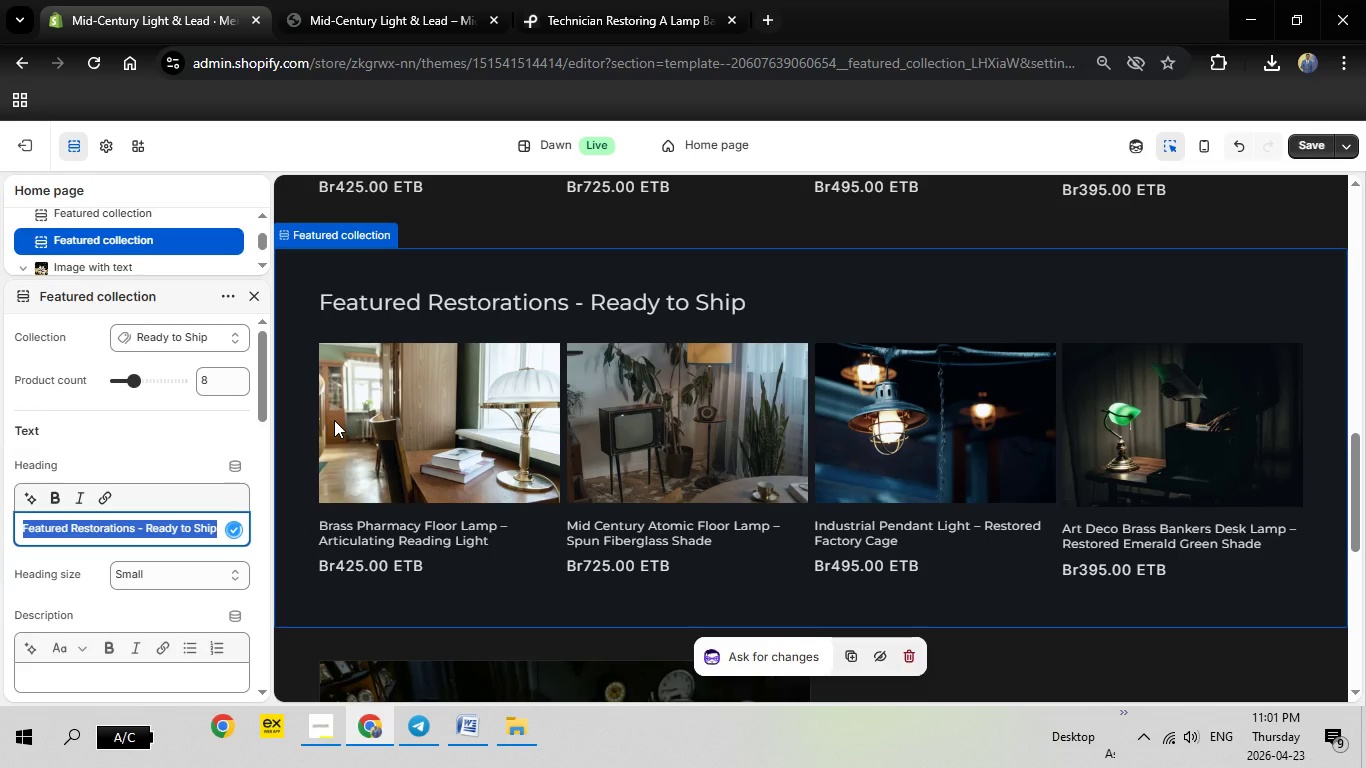 
wait(6.72)
 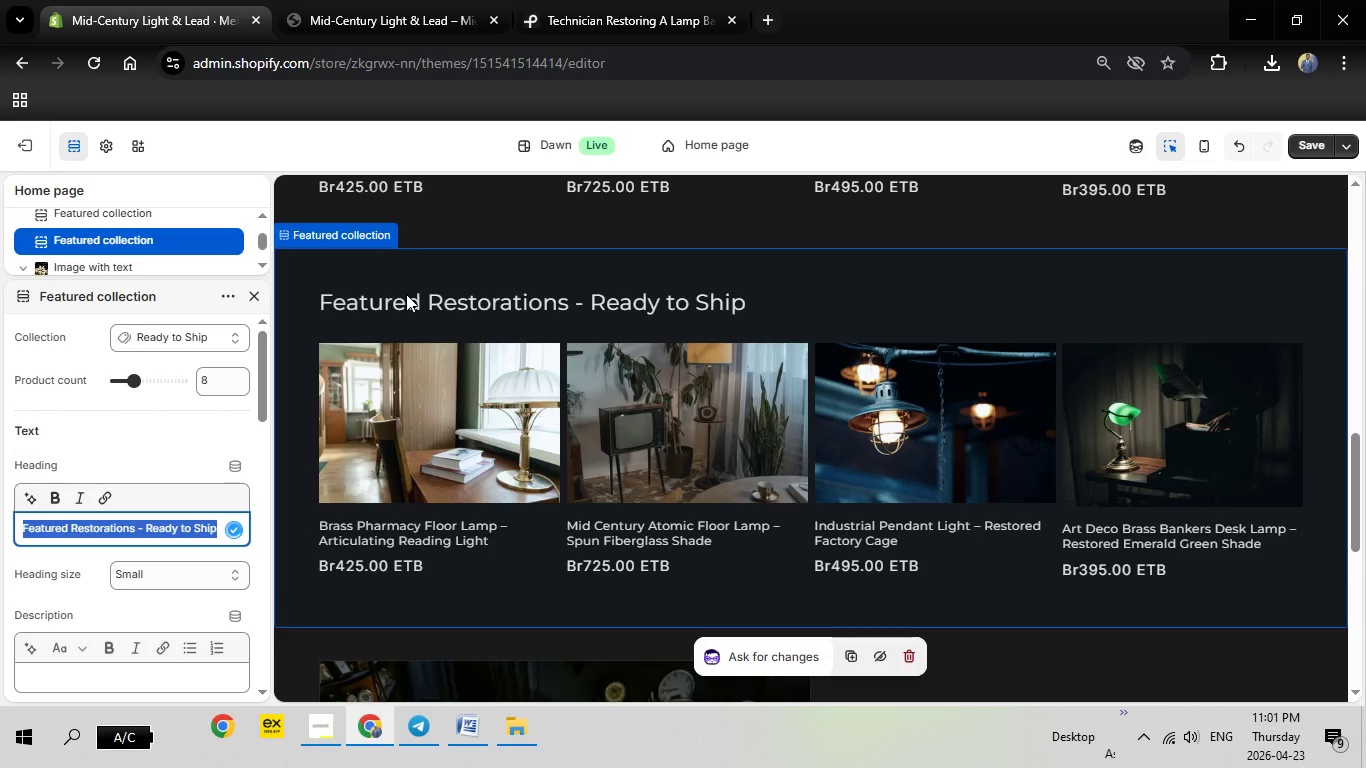 
key(Backspace)
type(Start Your Restoration Project)
 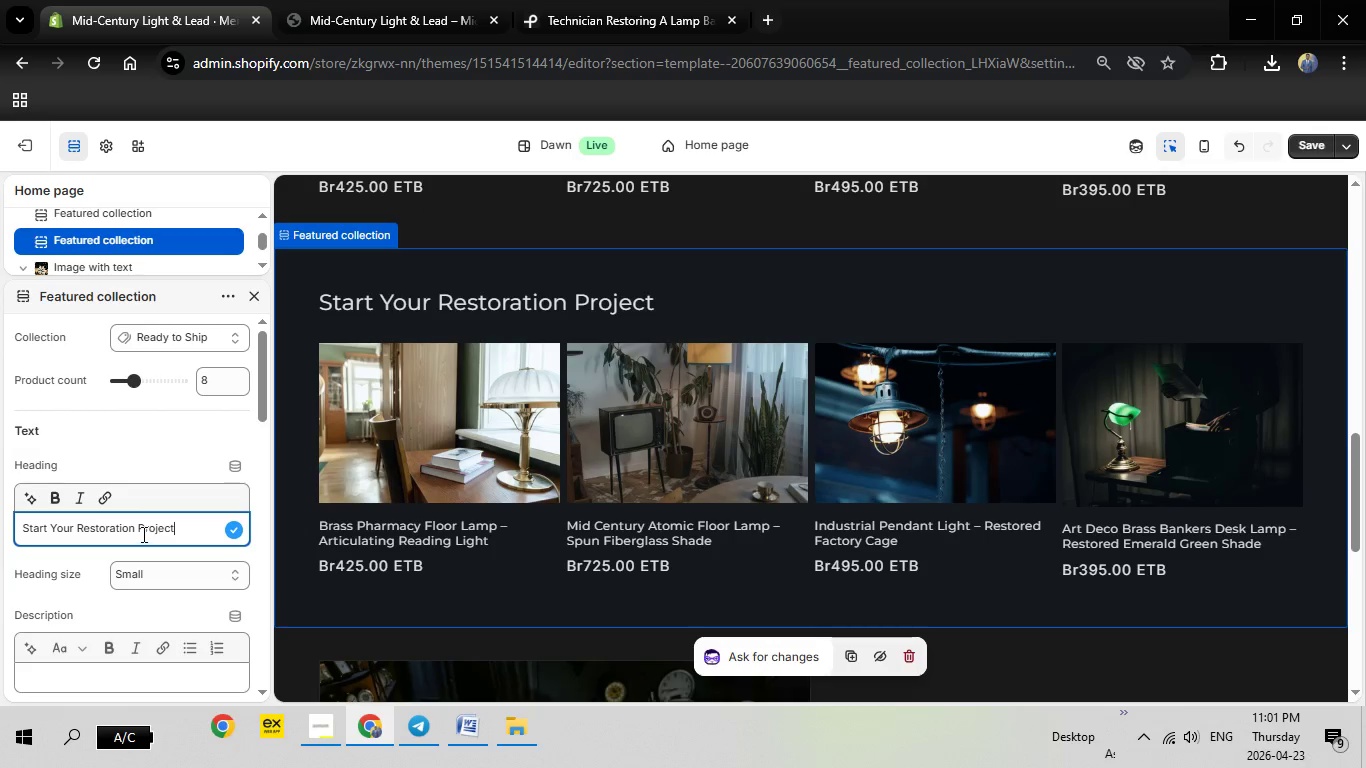 
wait(7.3)
 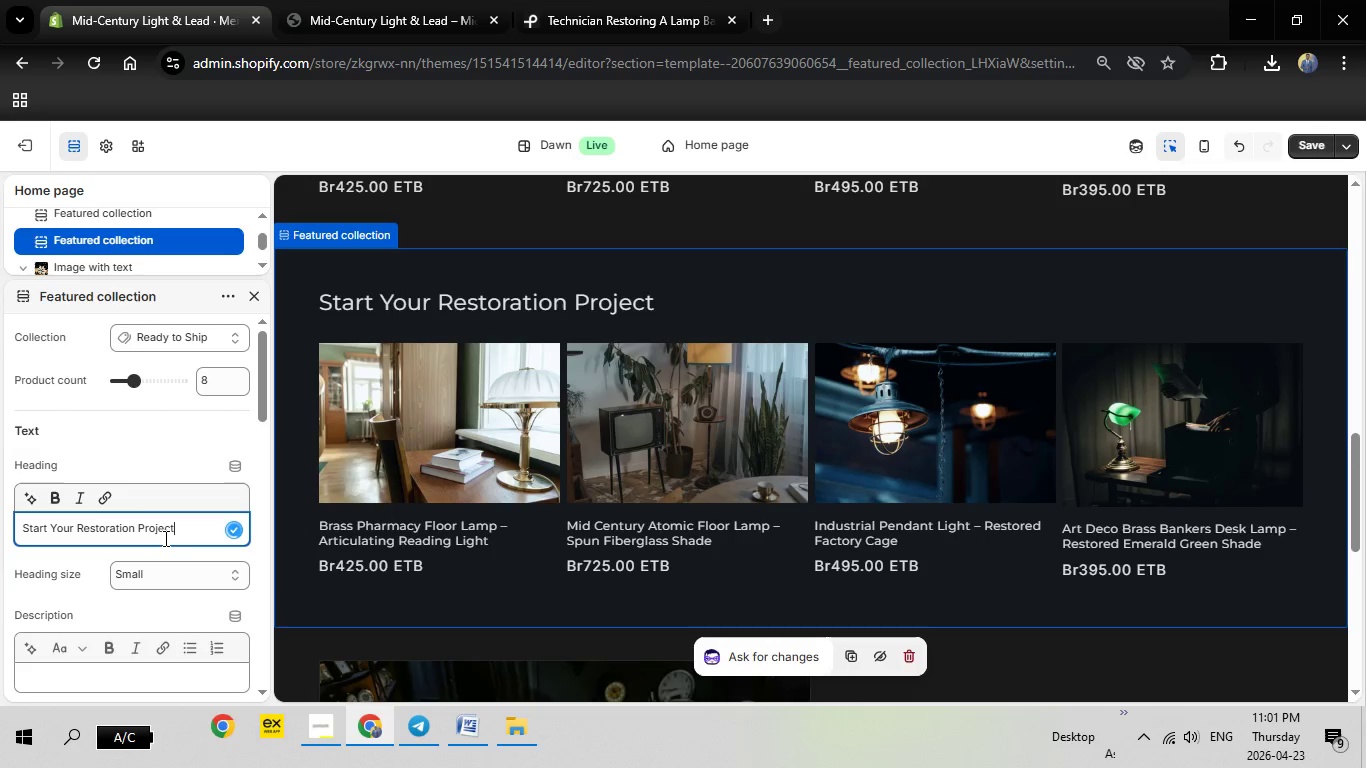 
left_click([180, 342])
 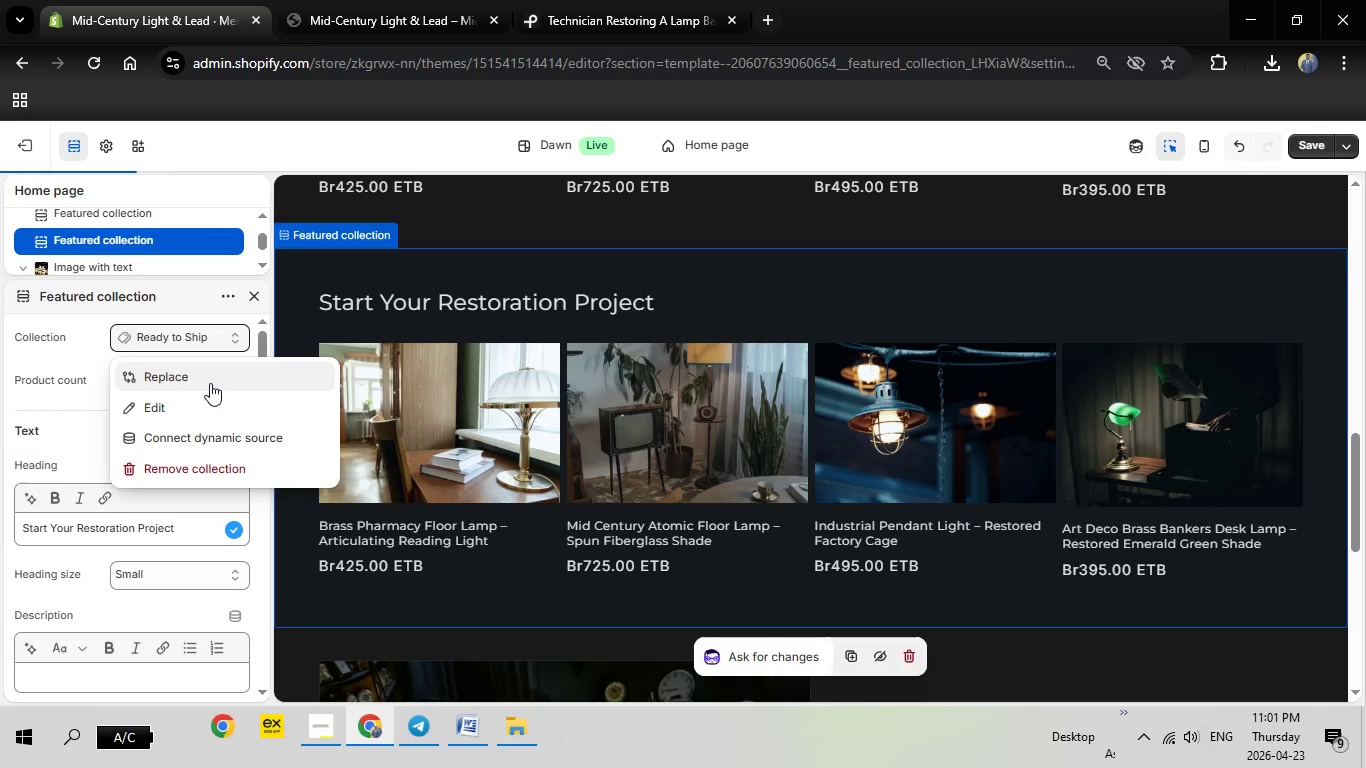 
left_click([210, 383])
 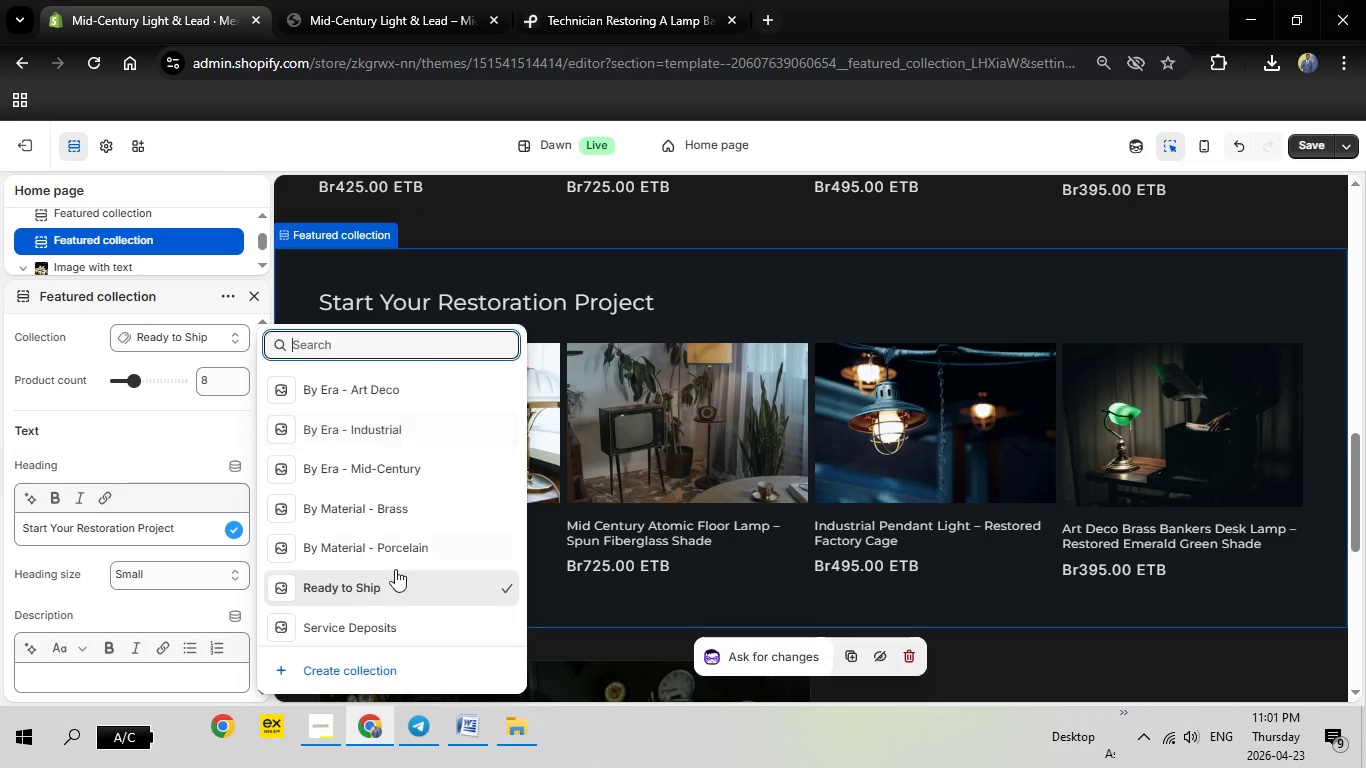 
left_click([378, 635])
 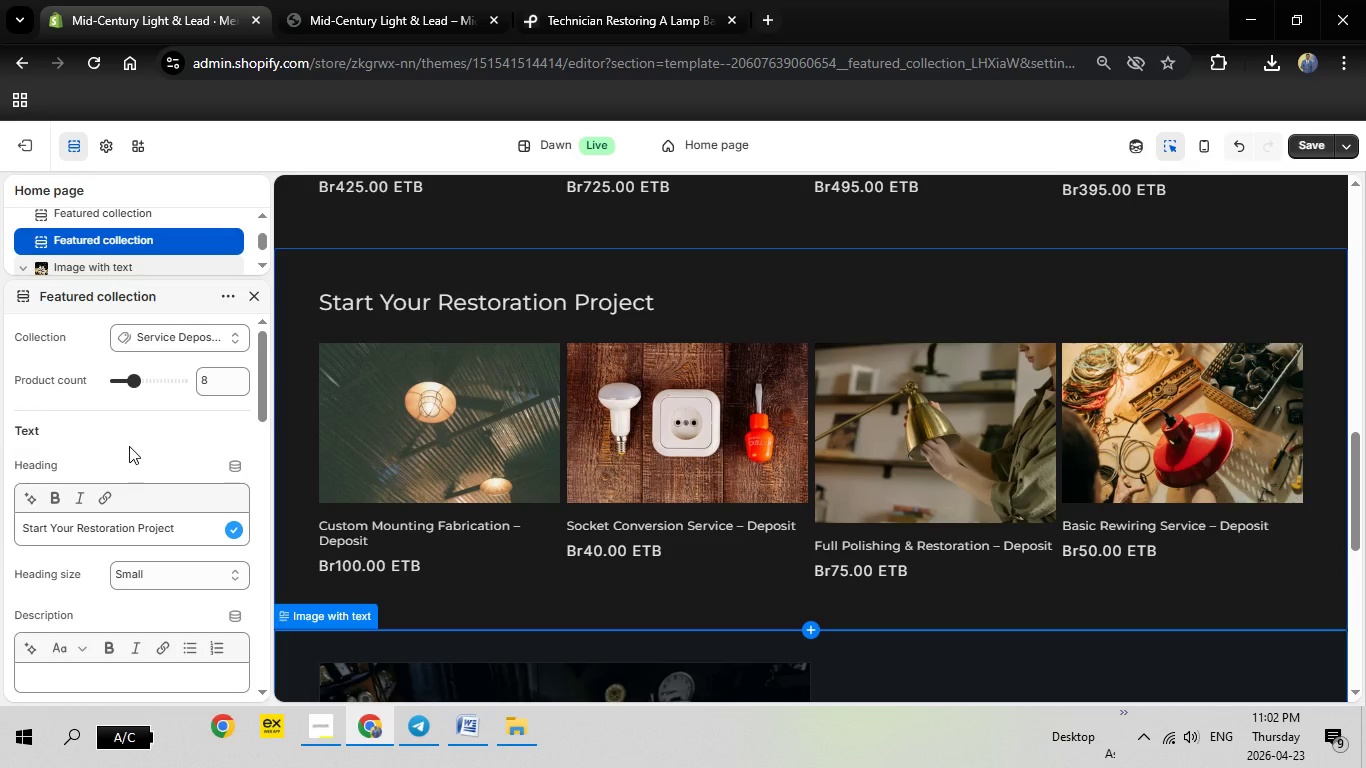 
wait(10.88)
 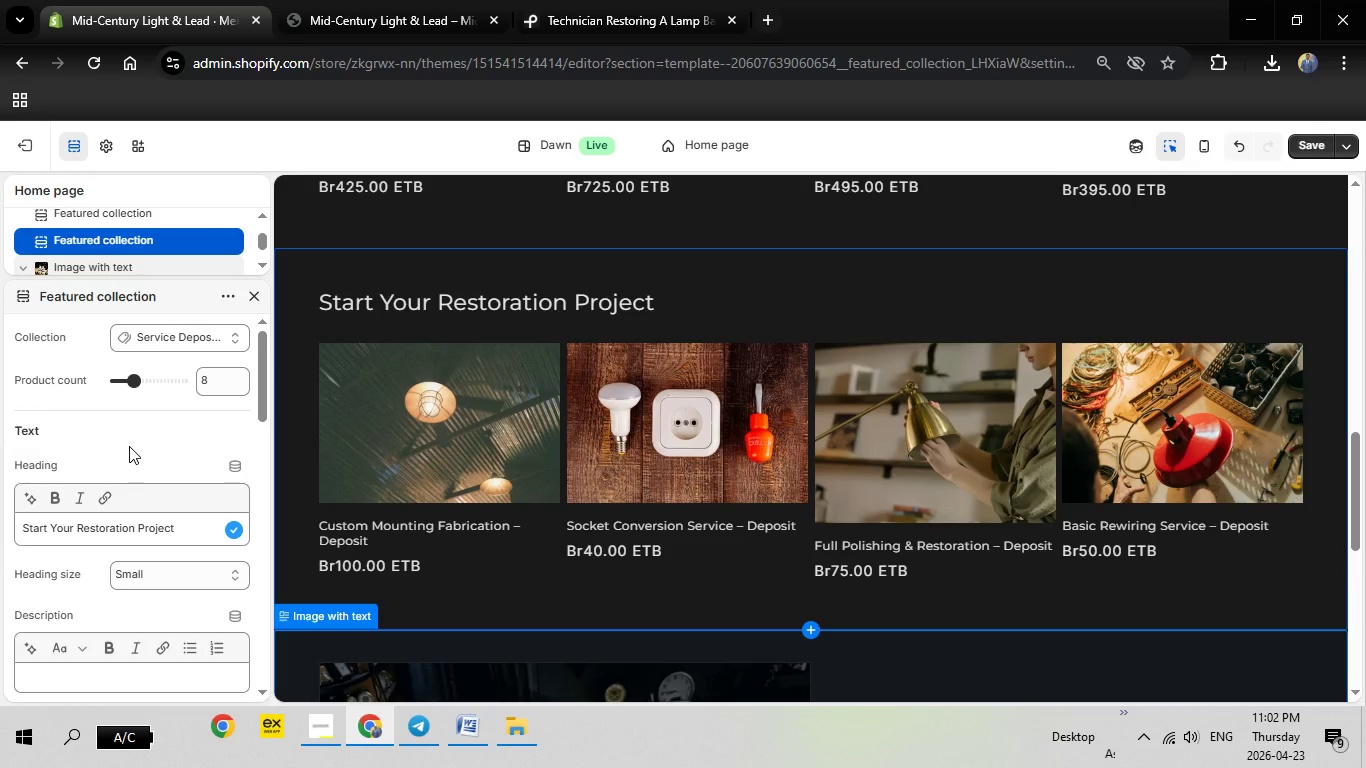 
left_click([1305, 151])
 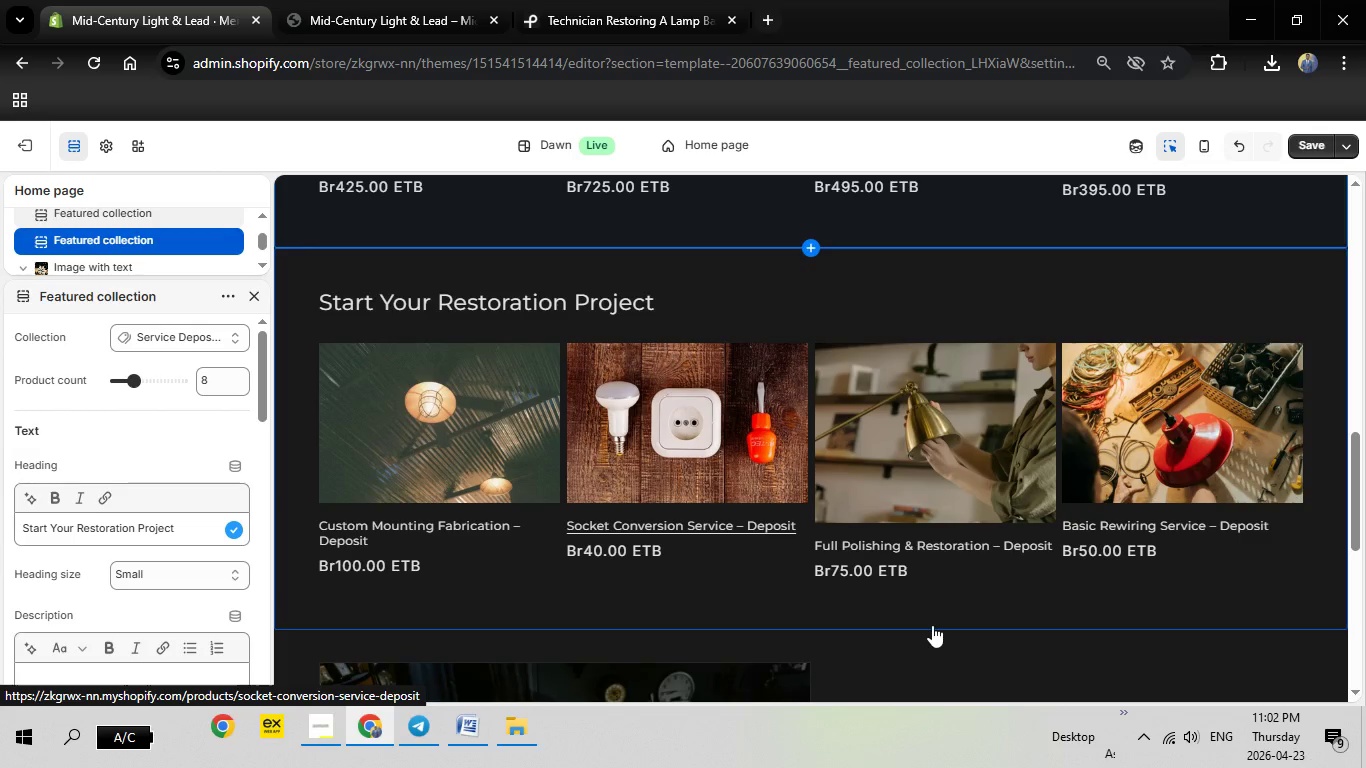 
scroll: coordinate [655, 631], scroll_direction: down, amount: 7.0
 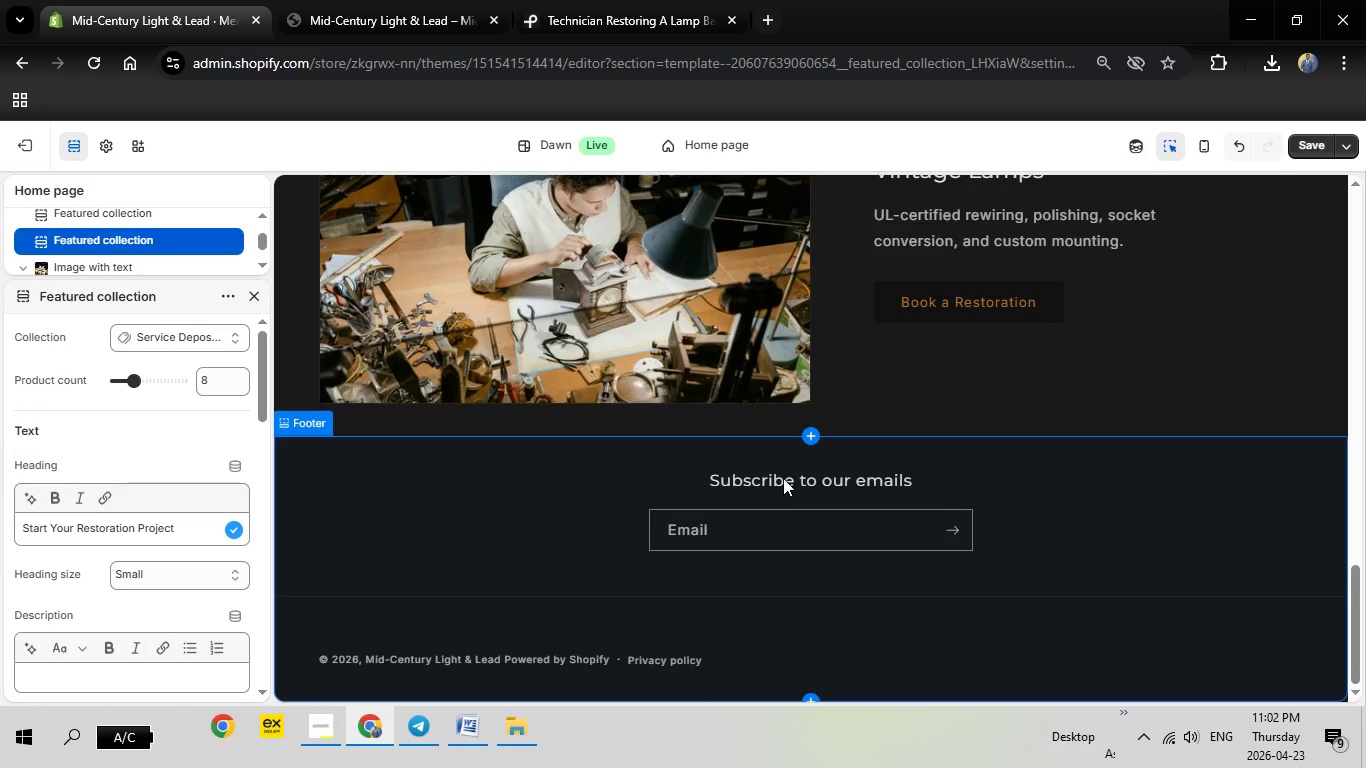 
wait(9.44)
 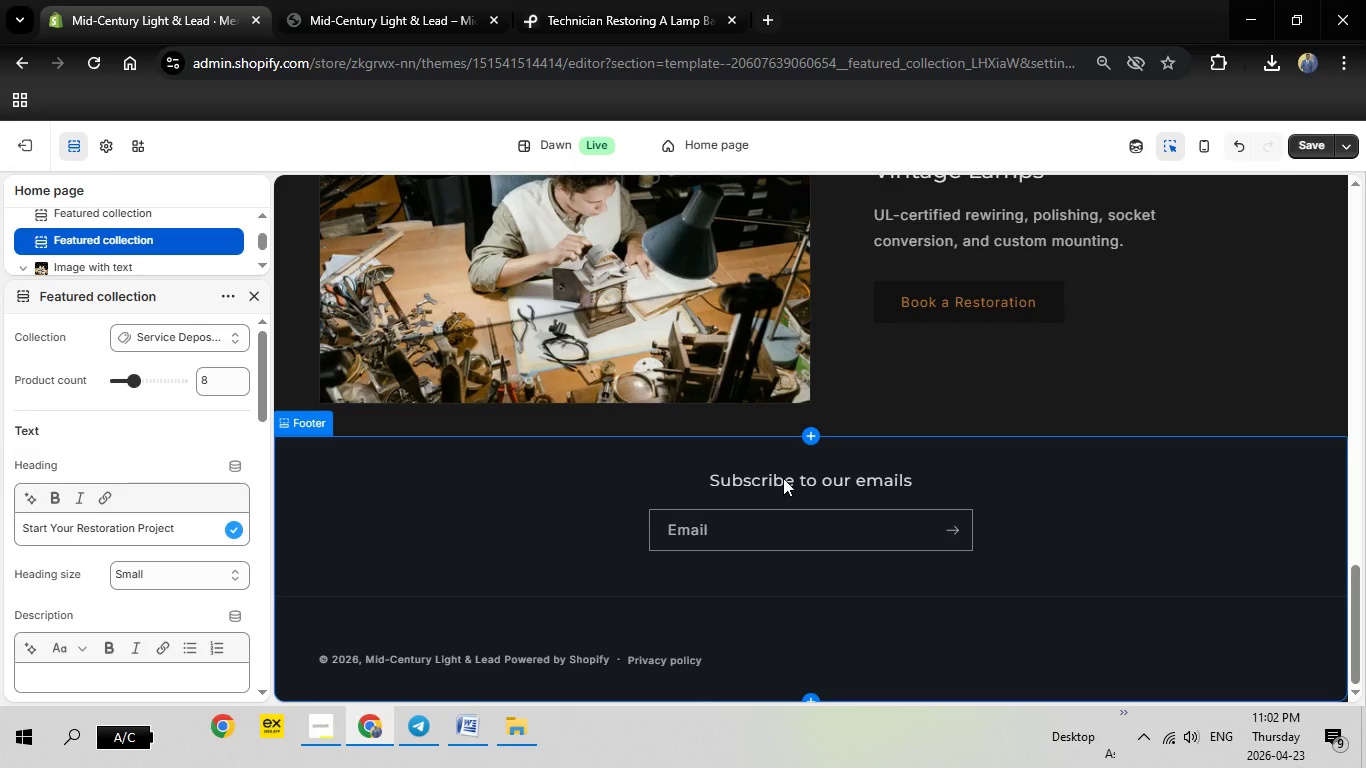 
left_click([254, 299])
 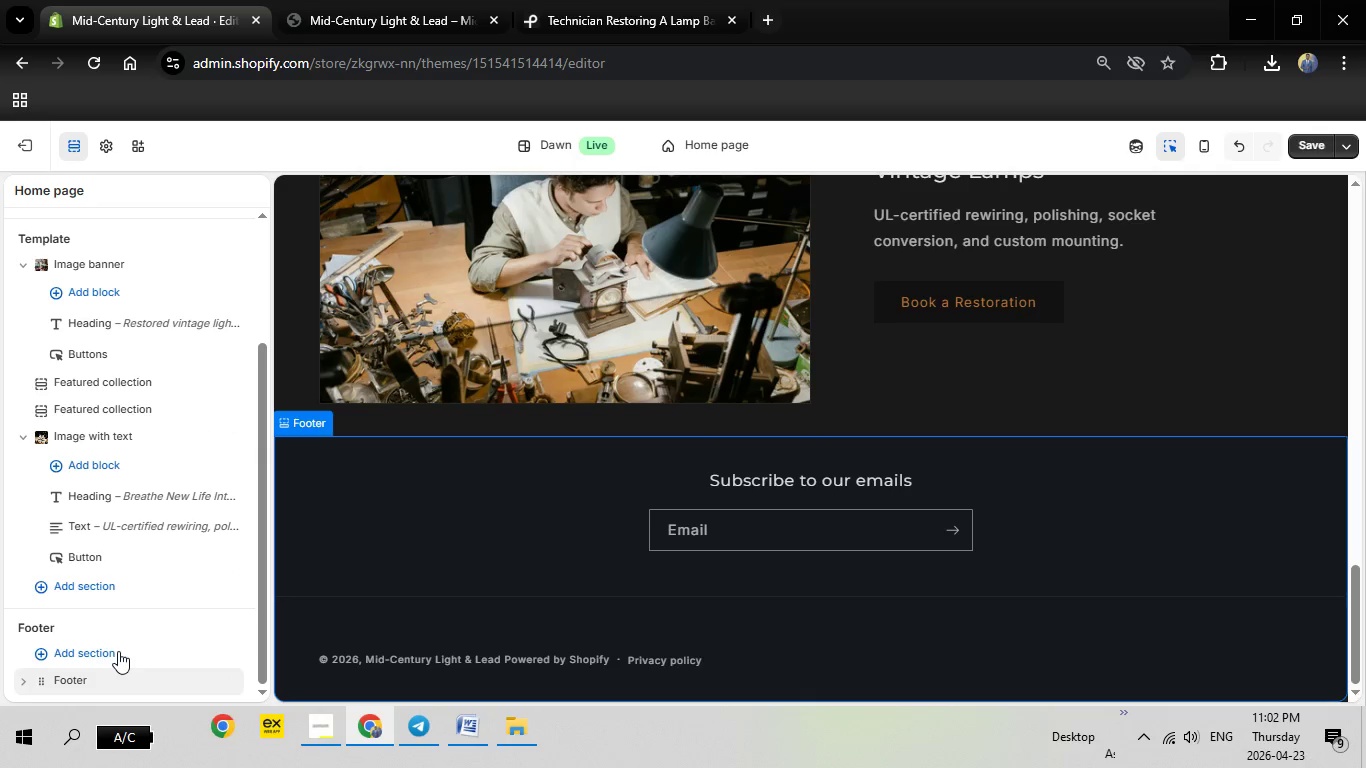 
wait(5.02)
 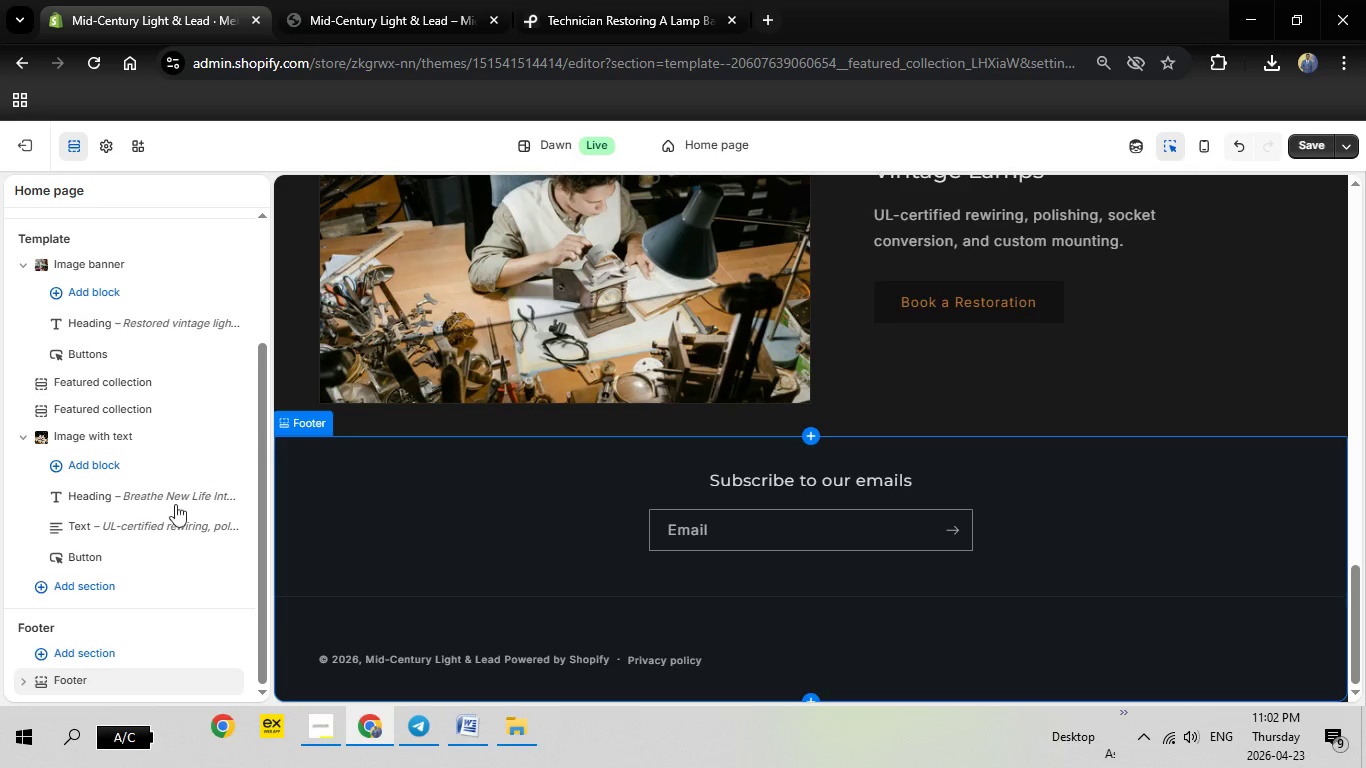 
left_click([118, 651])
 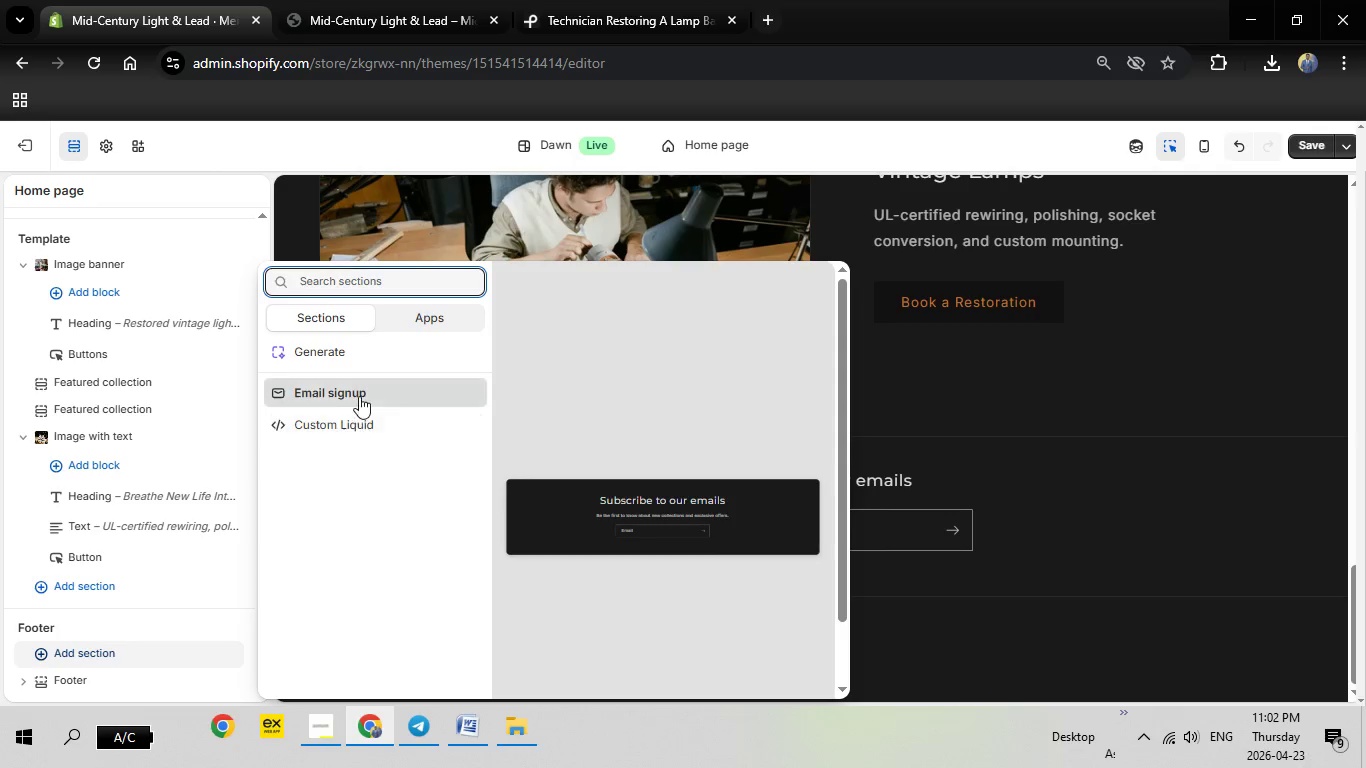 
left_click([362, 389])
 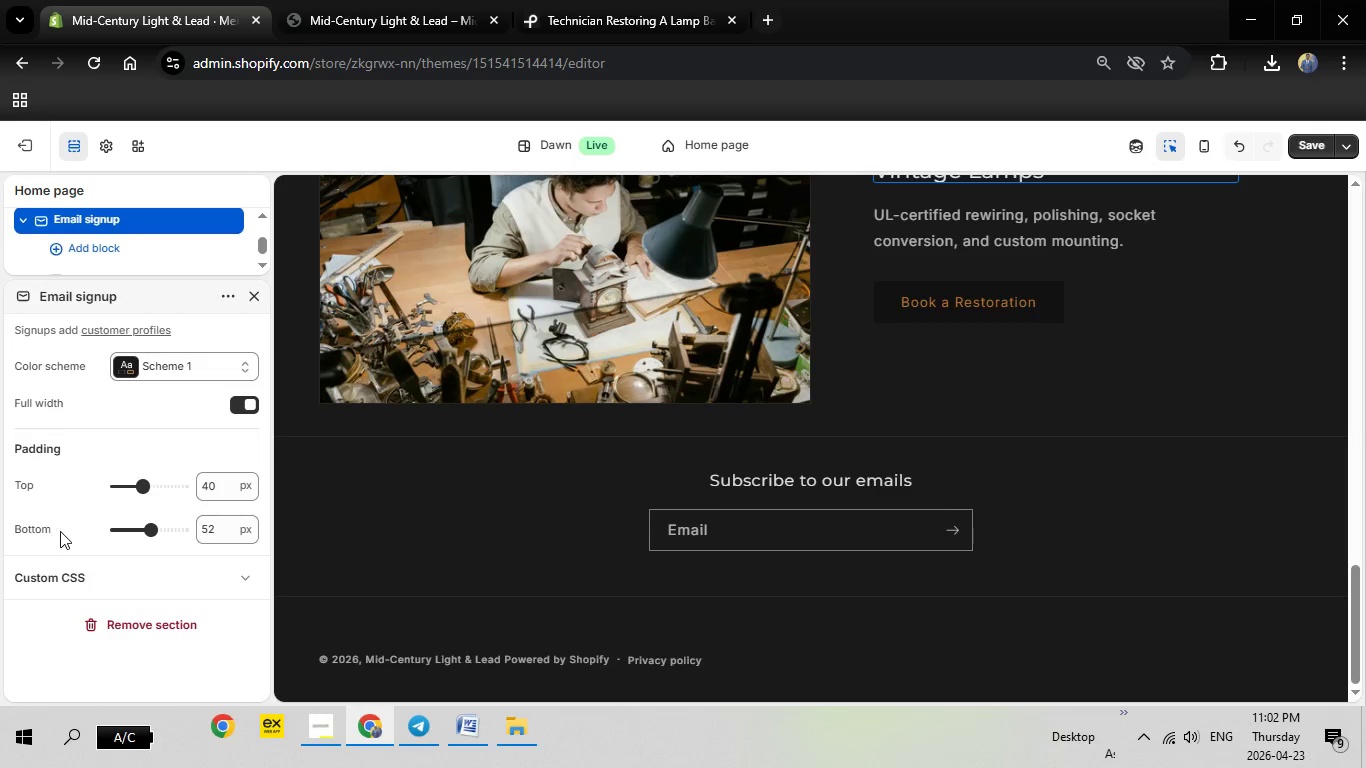 
wait(8.89)
 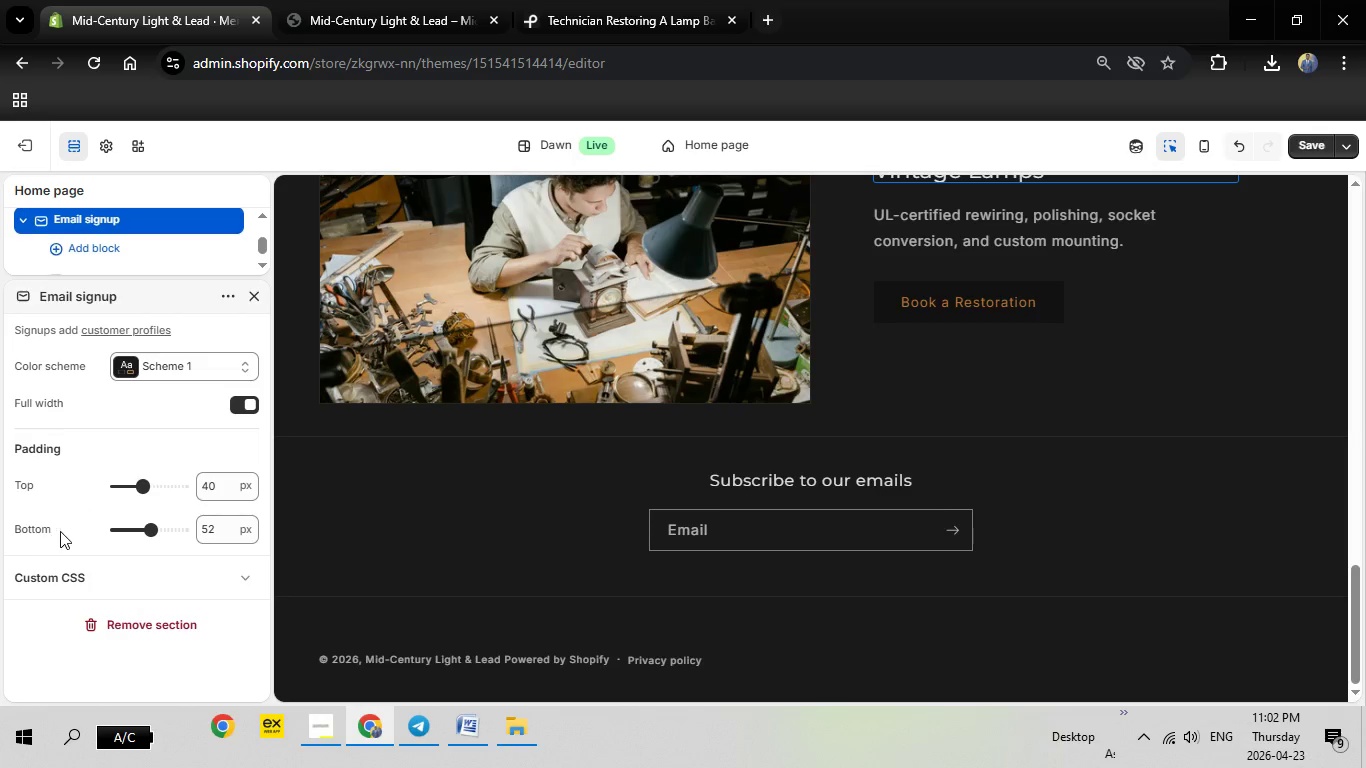 
left_click([456, 571])
 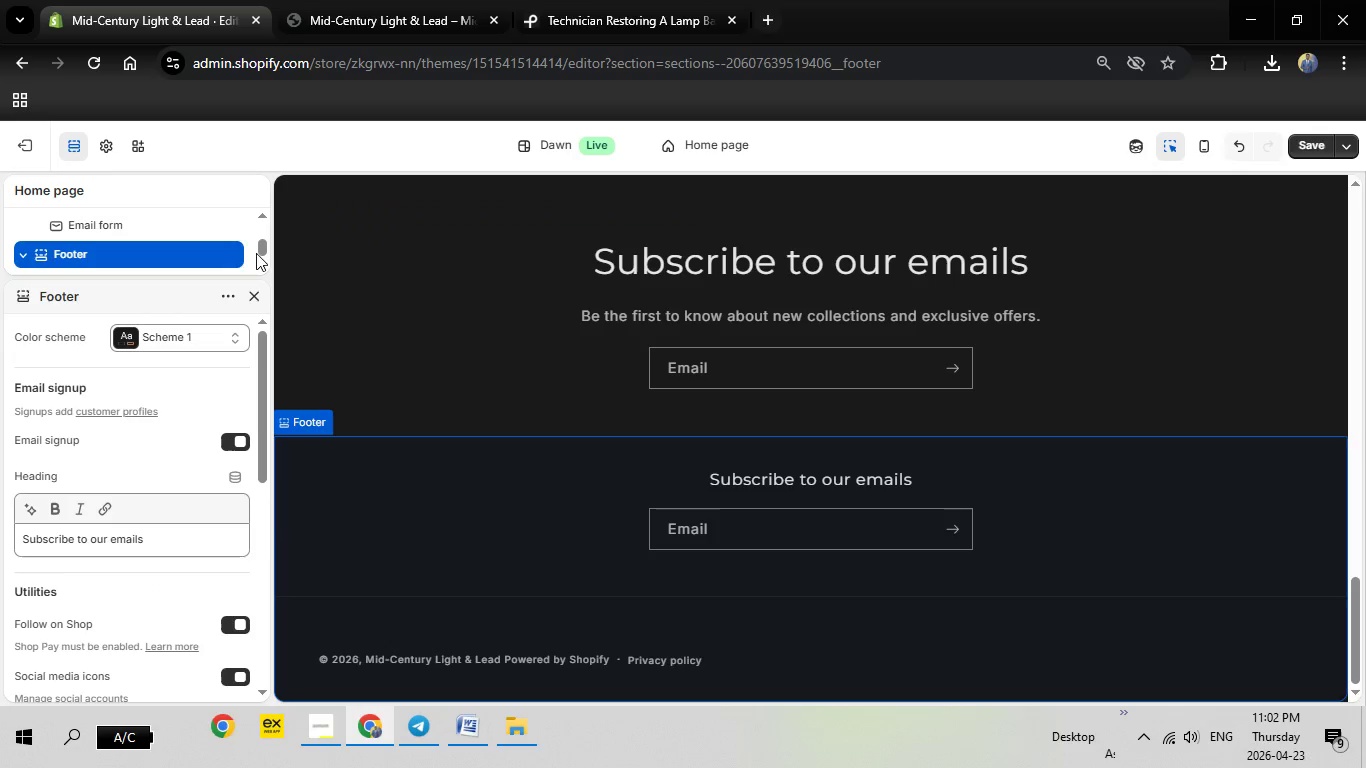 
scroll: coordinate [187, 233], scroll_direction: down, amount: 1.0
 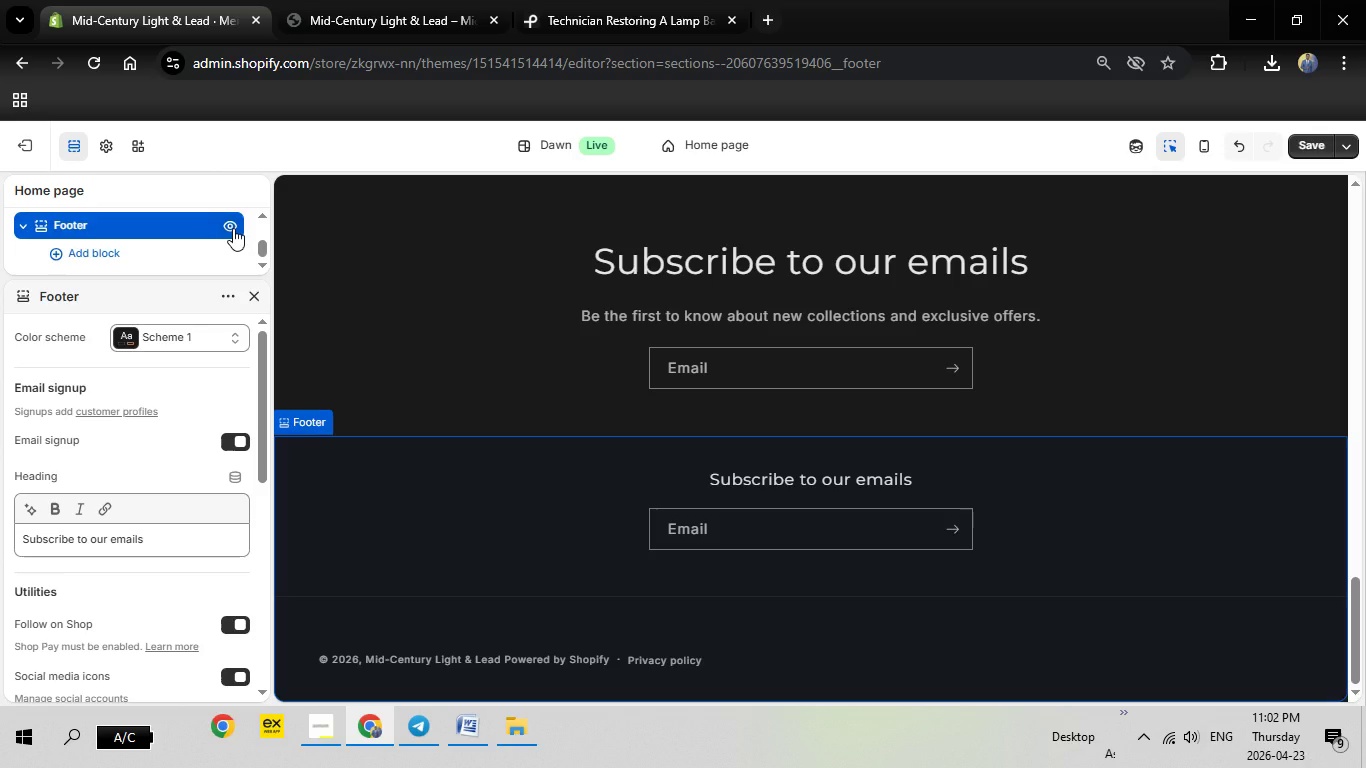 
left_click([233, 228])
 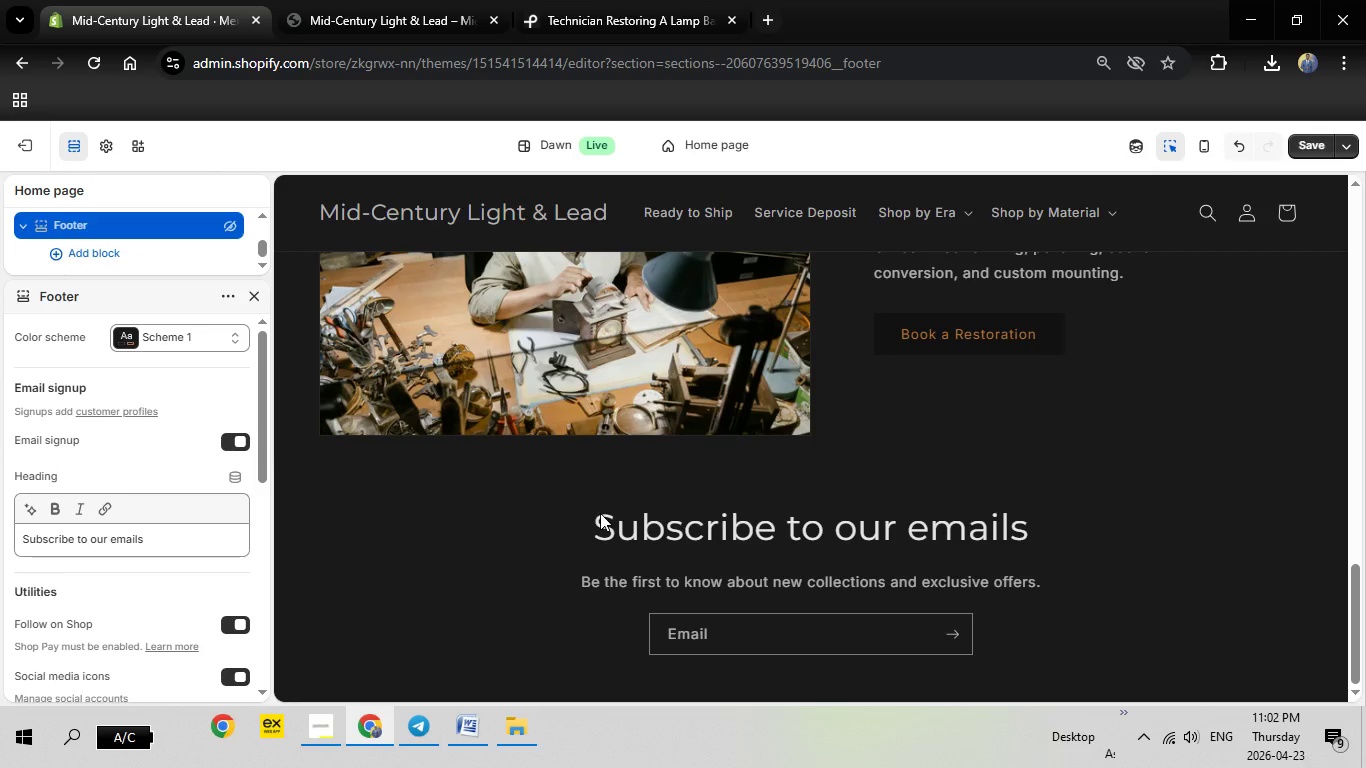 
mouse_move([771, 522])
 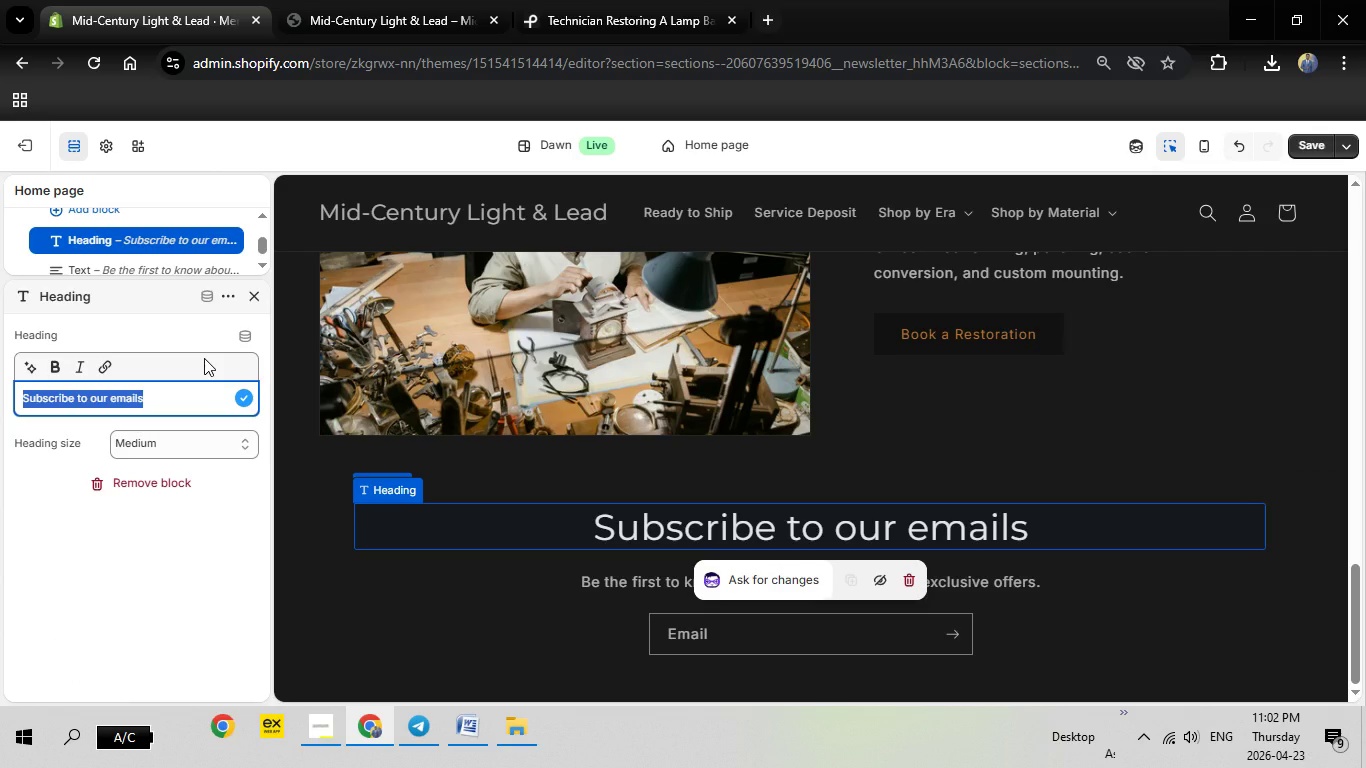 
key(Backspace)
type(Restoration Alerts)
 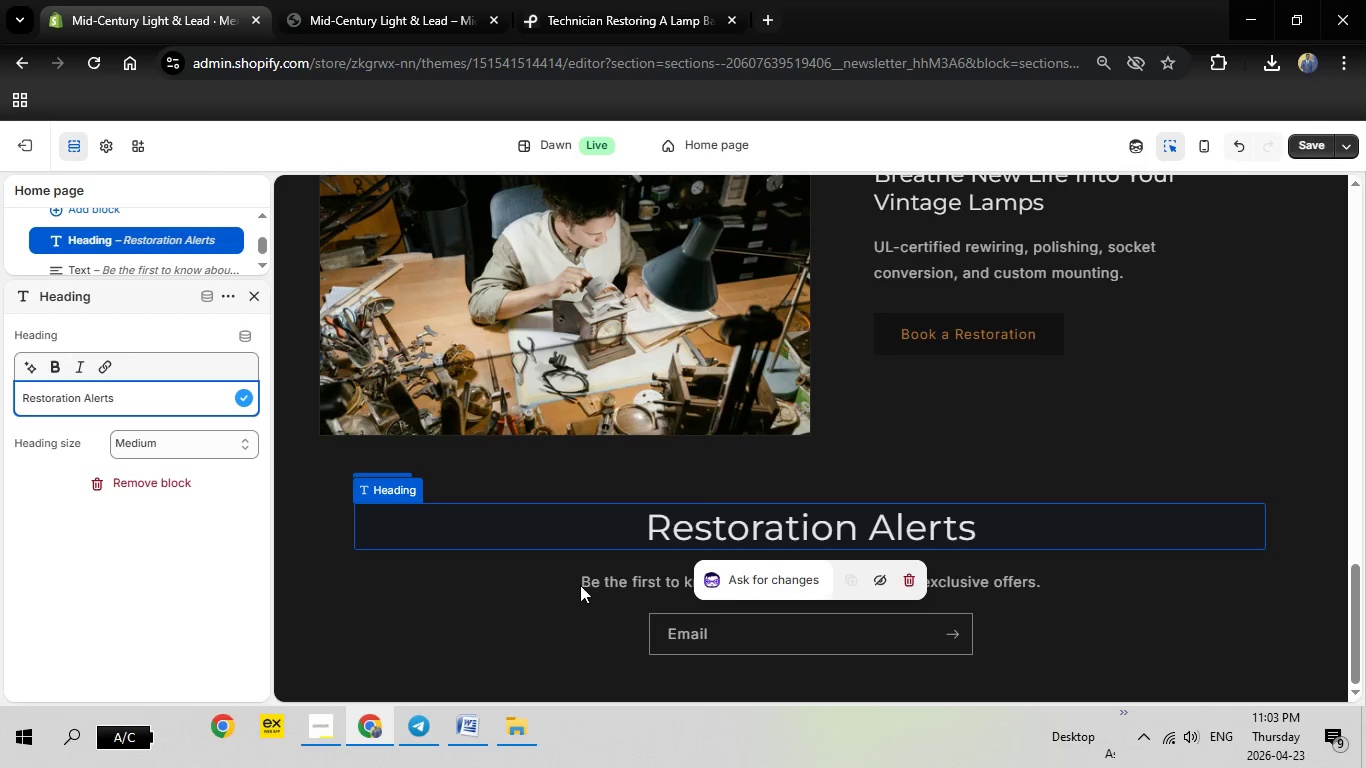 
left_click([605, 575])
 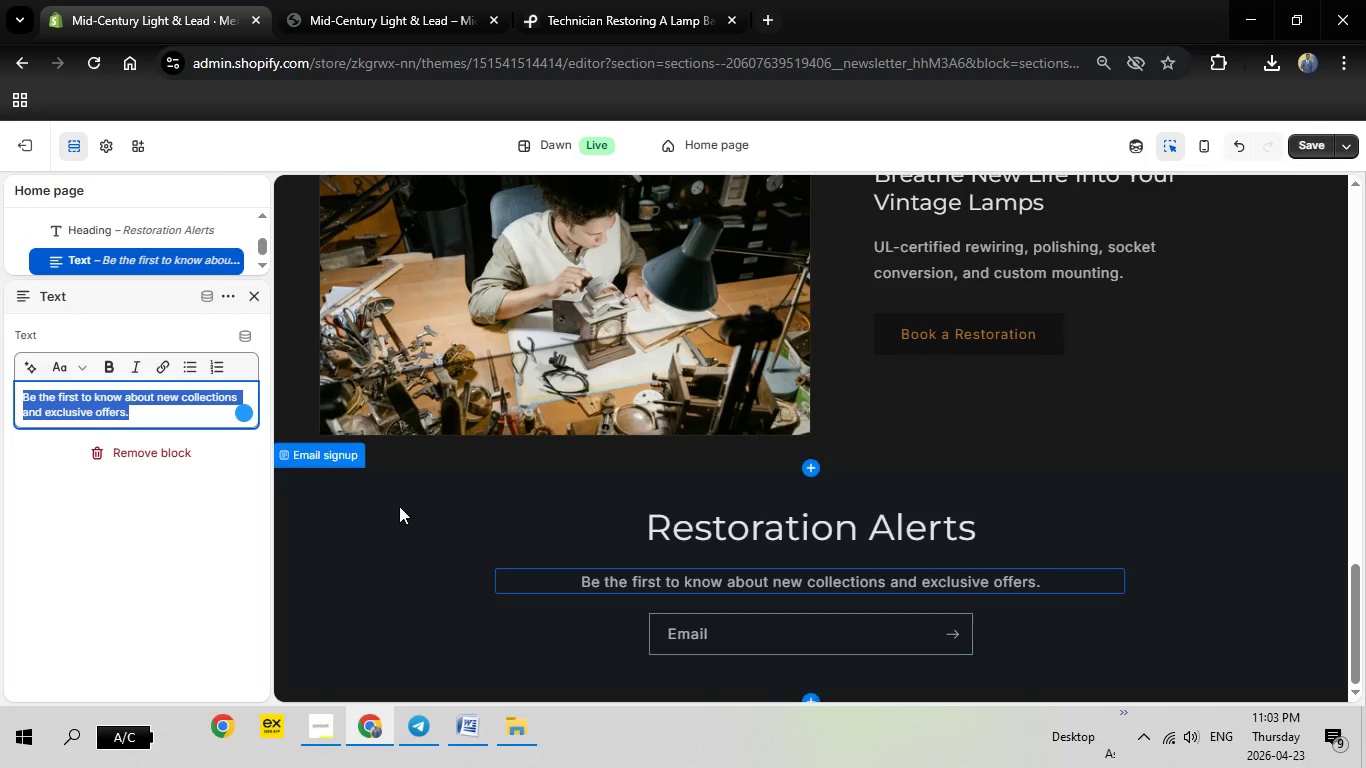 
wait(6.14)
 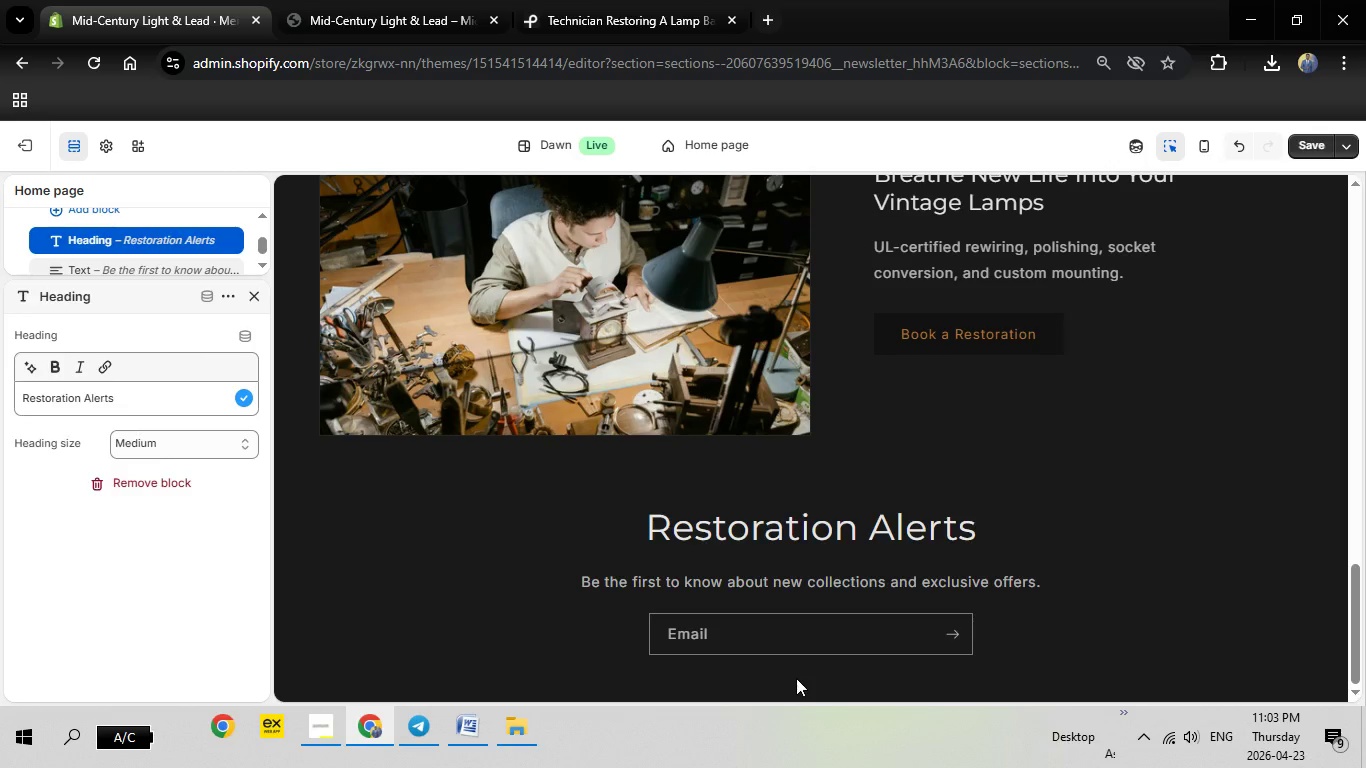 
left_click([162, 410])
 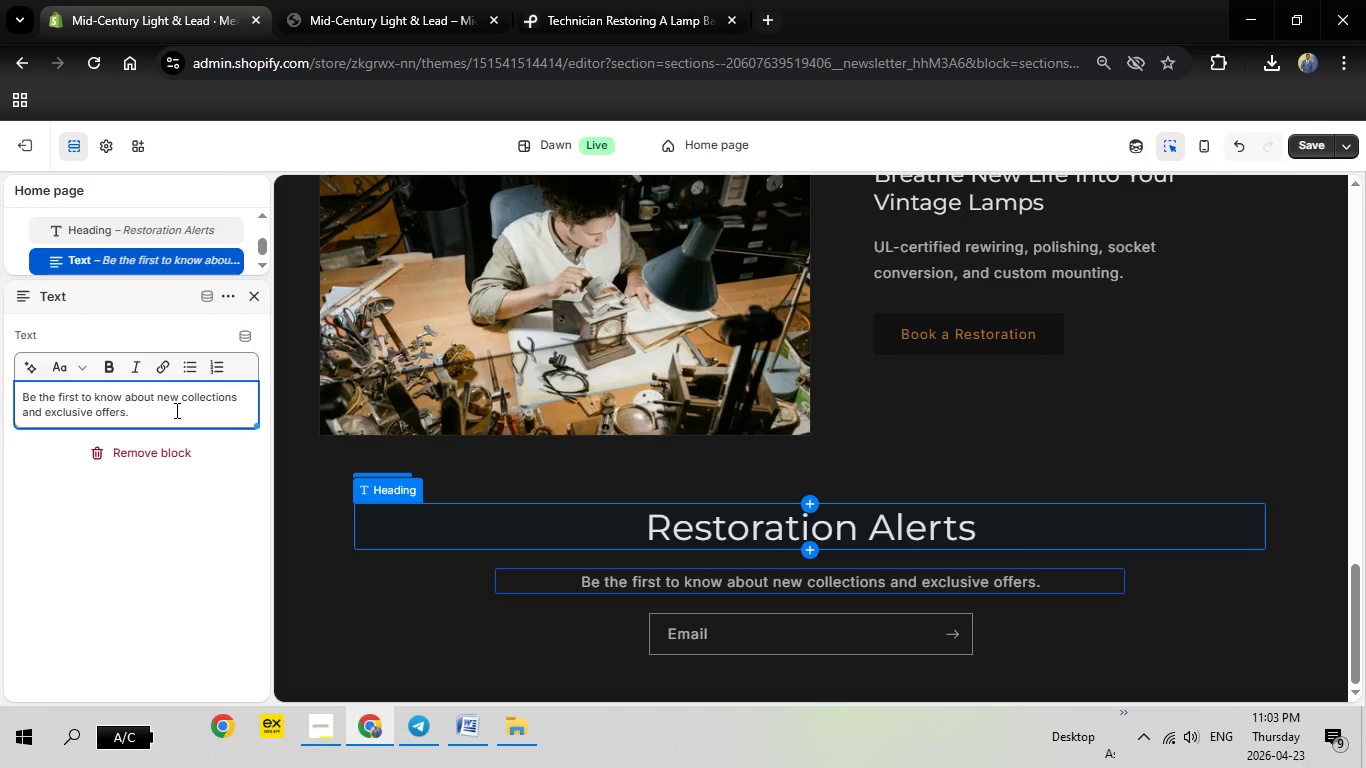 
left_click_drag(start_coordinate=[175, 410], to_coordinate=[126, 396])
 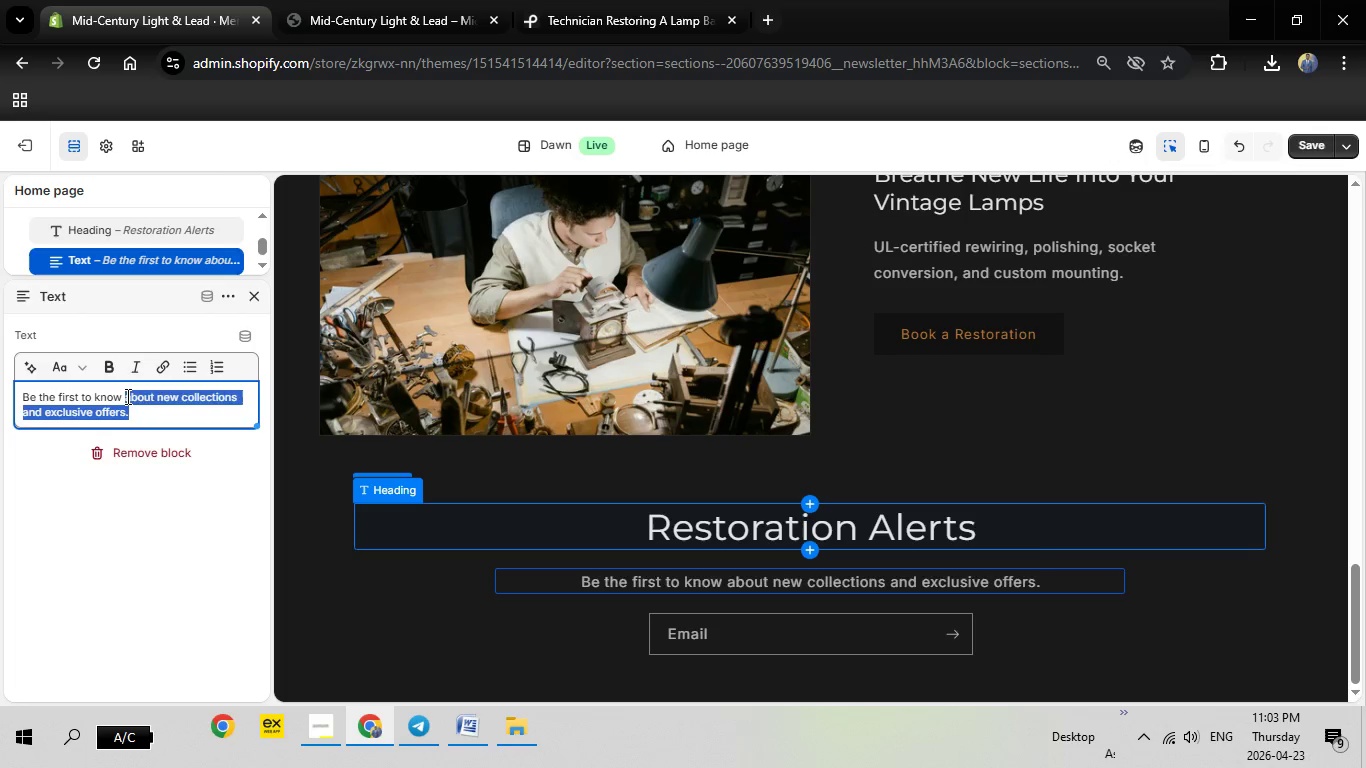 
key(Backspace)
type(when new pieces arrive and when restoration slots open)
 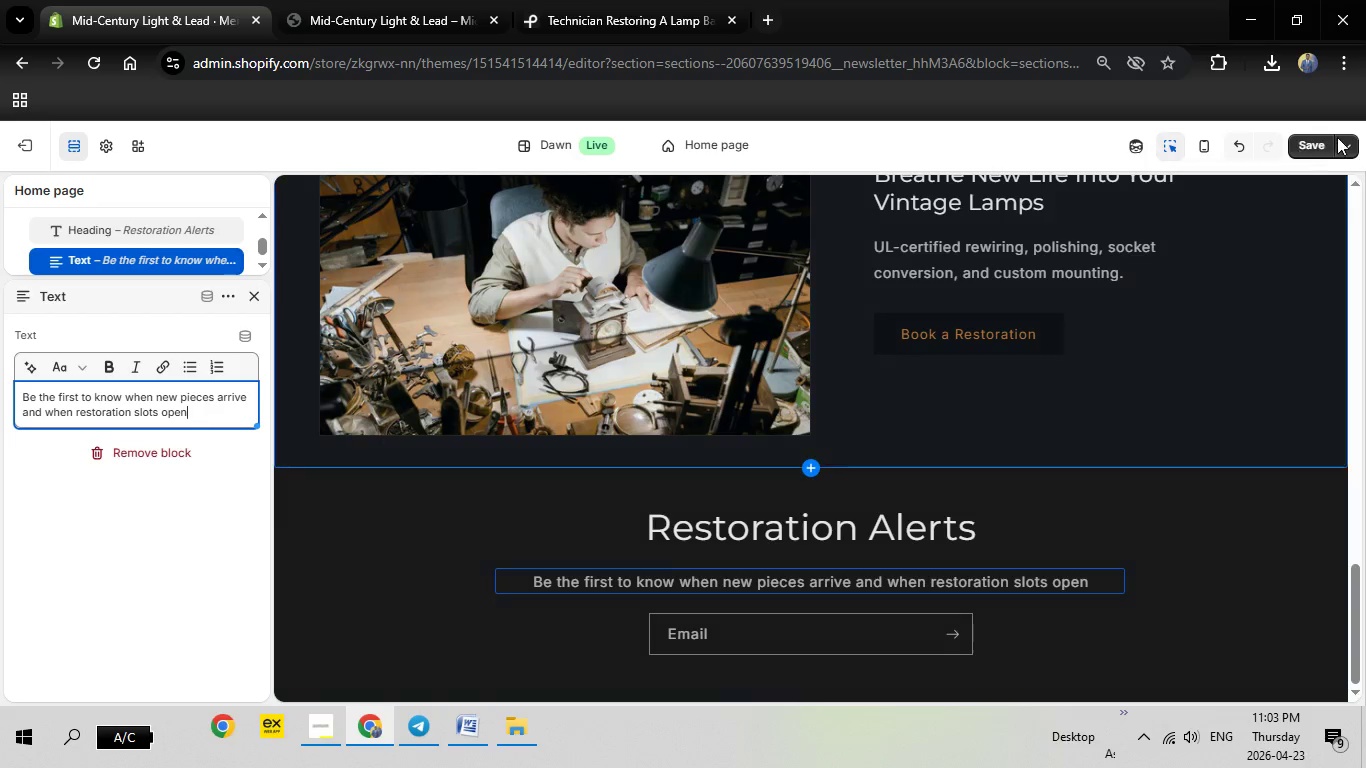 
left_click([1303, 154])
 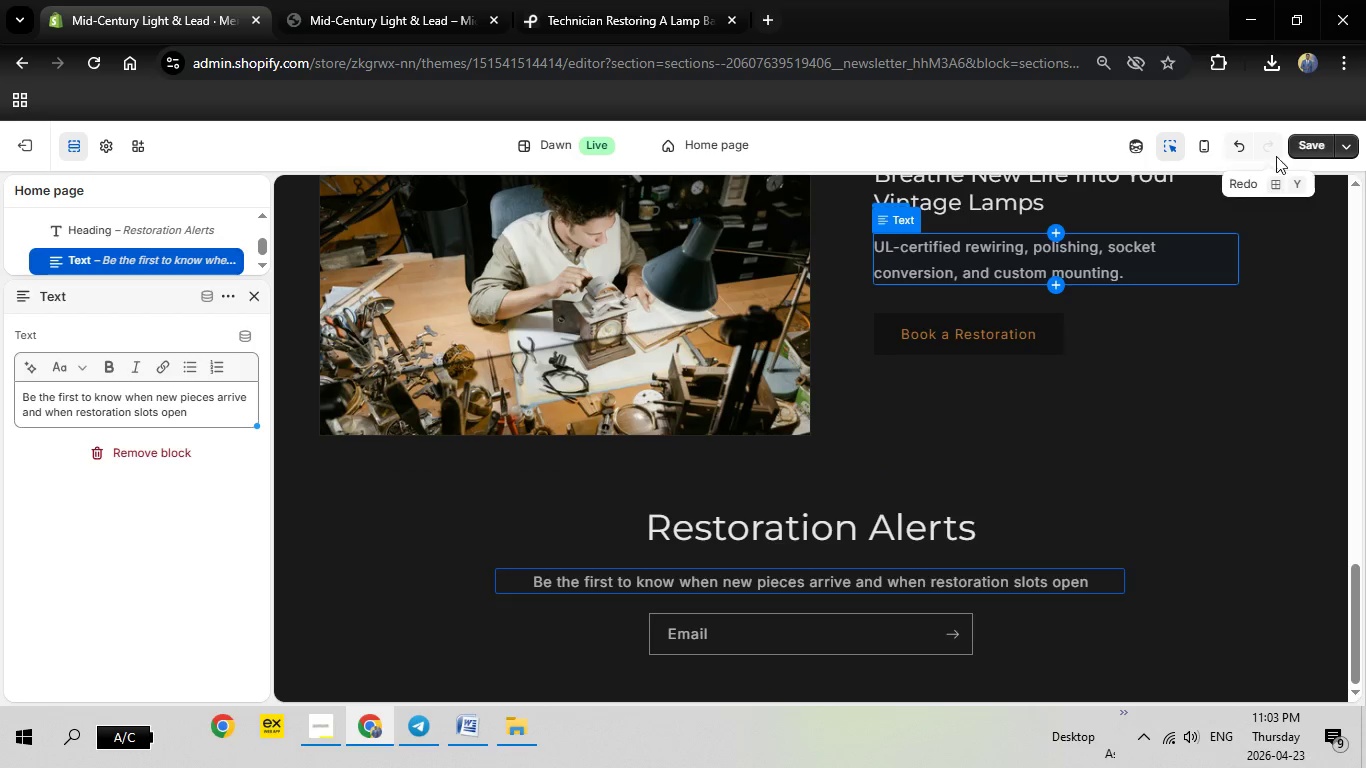 
left_click([1304, 145])
 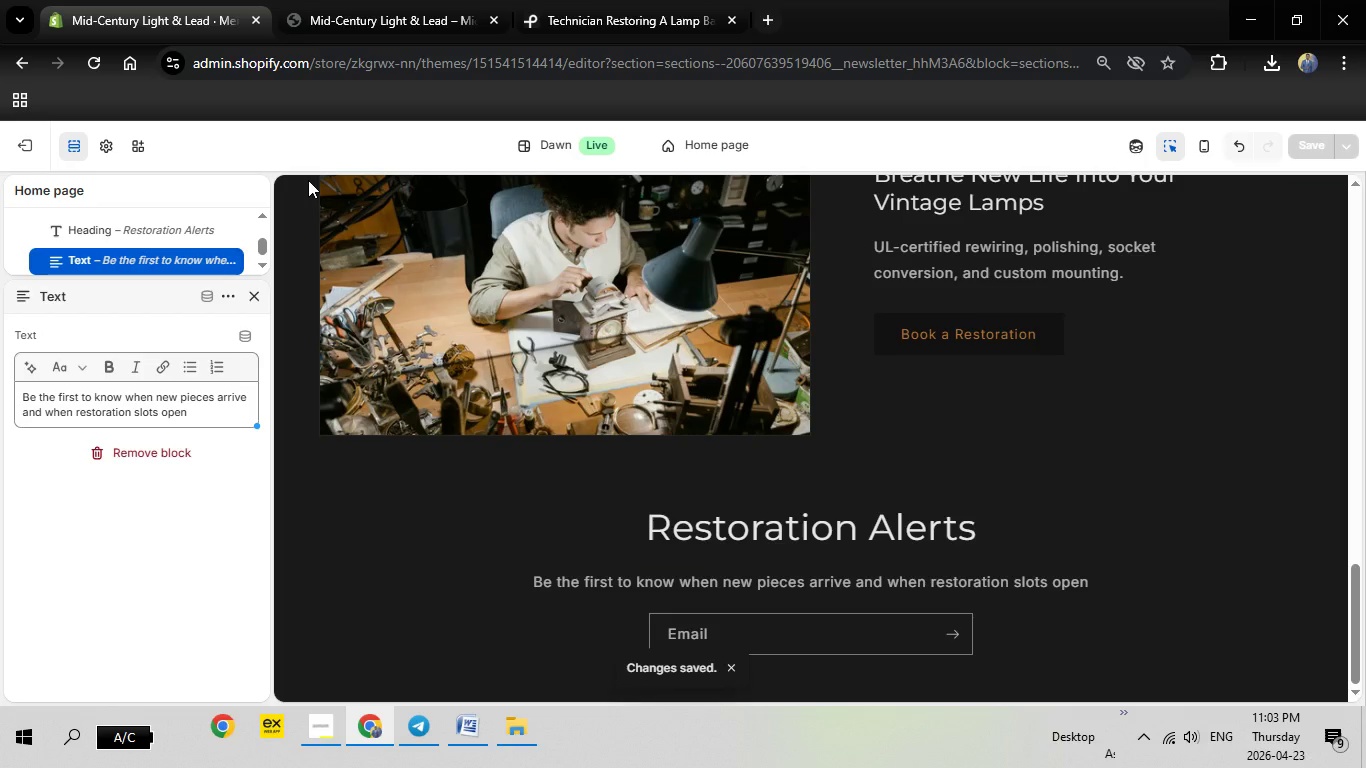 
wait(7.2)
 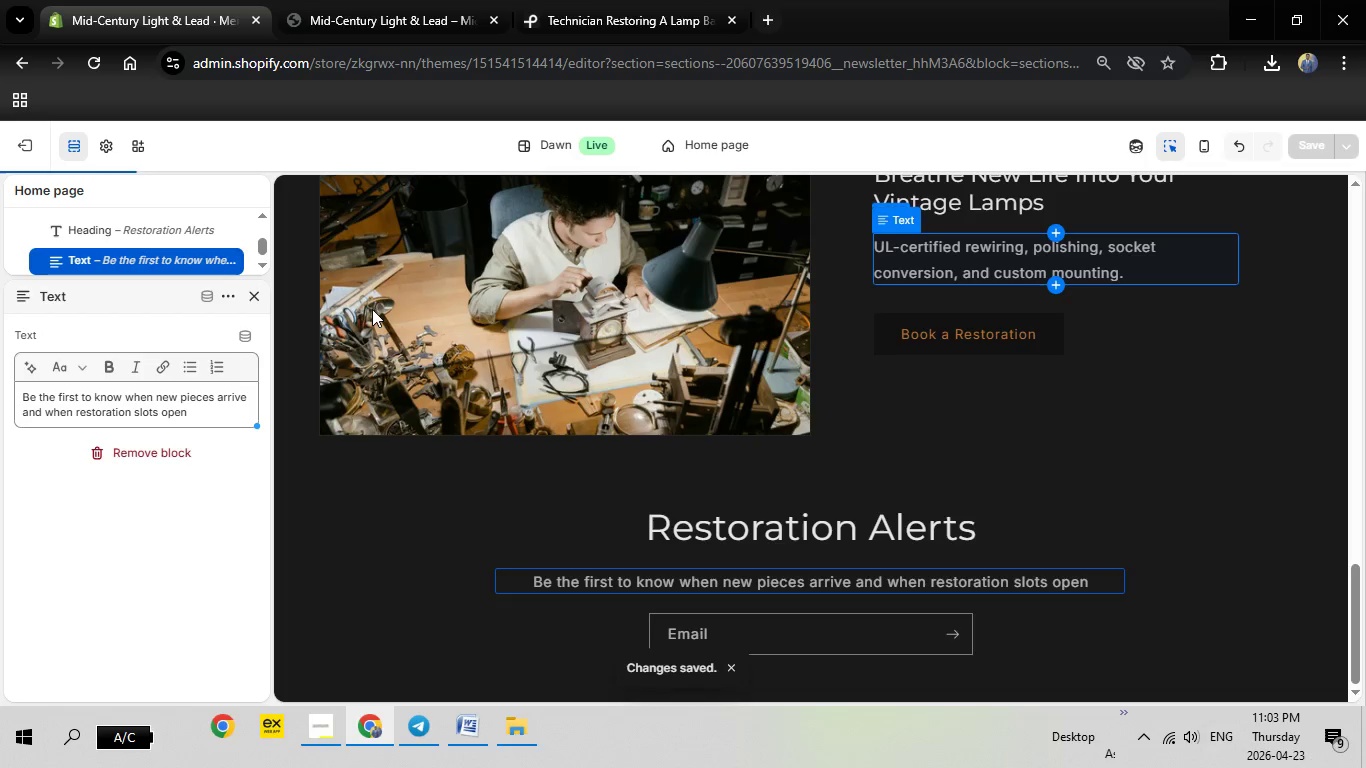 
left_click([21, 147])
 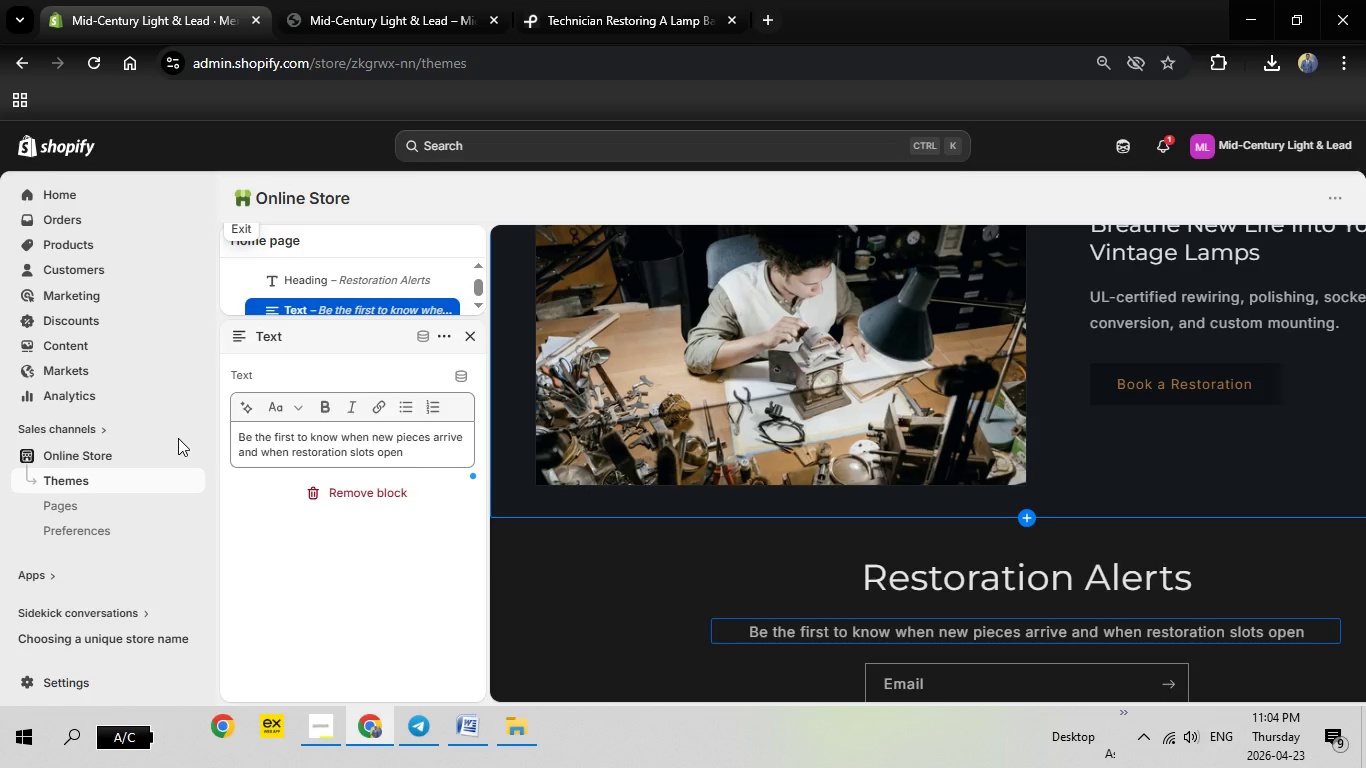 
wait(8.91)
 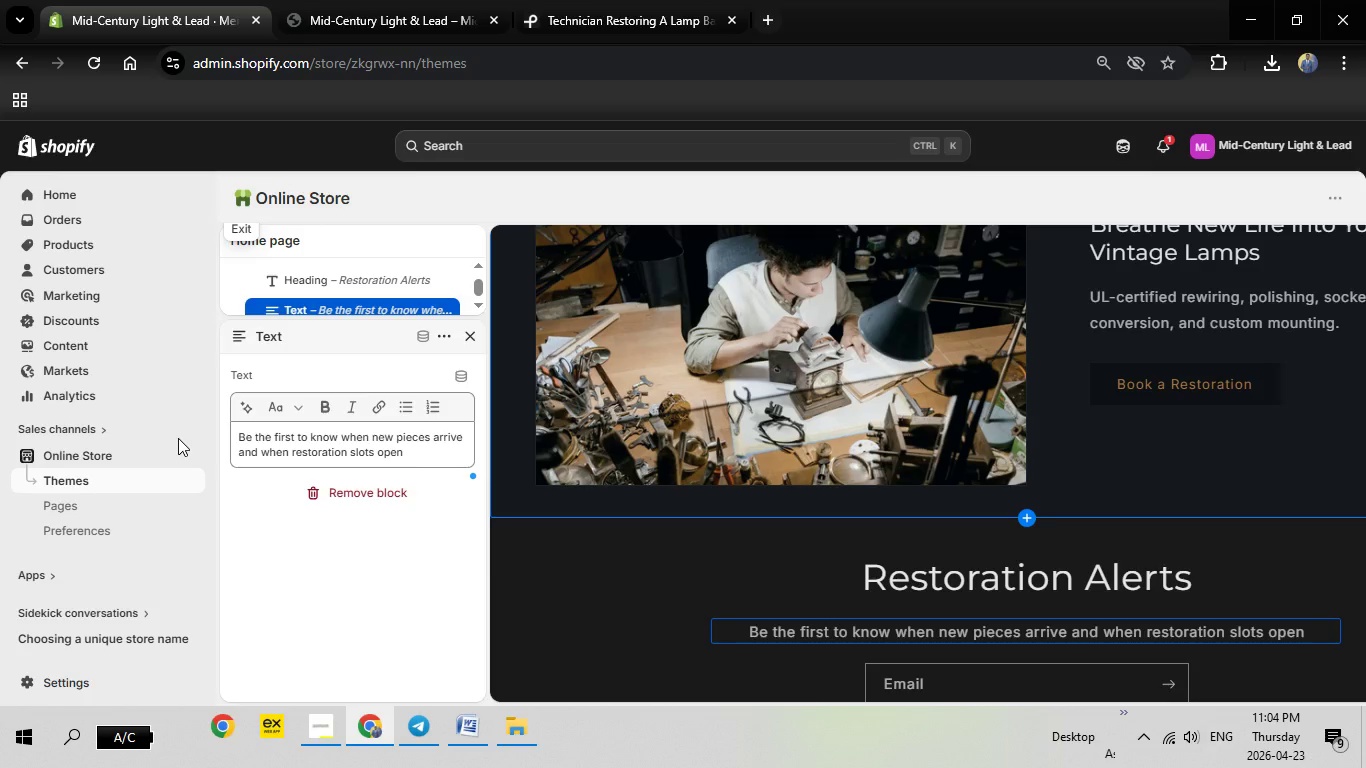 
left_click([188, 454])
 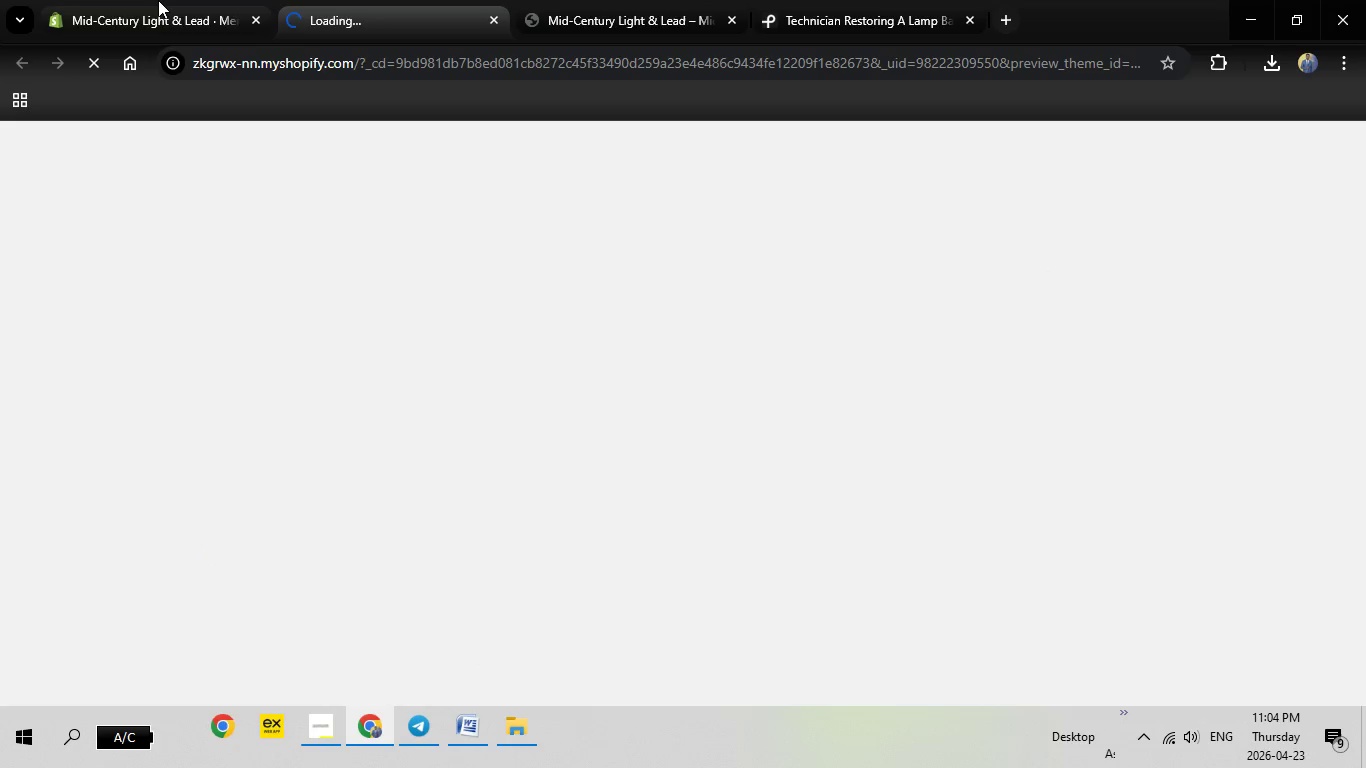 
left_click([158, 0])
 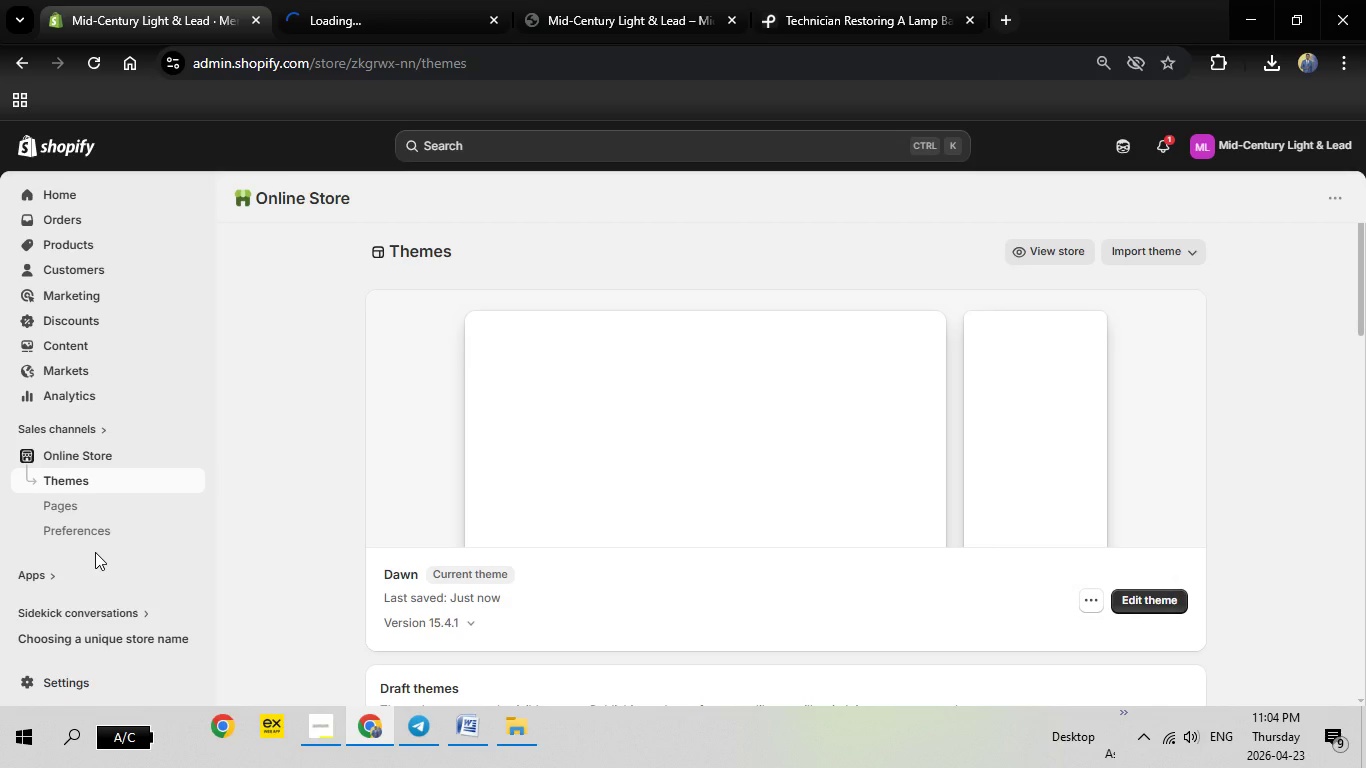 
left_click([86, 532])
 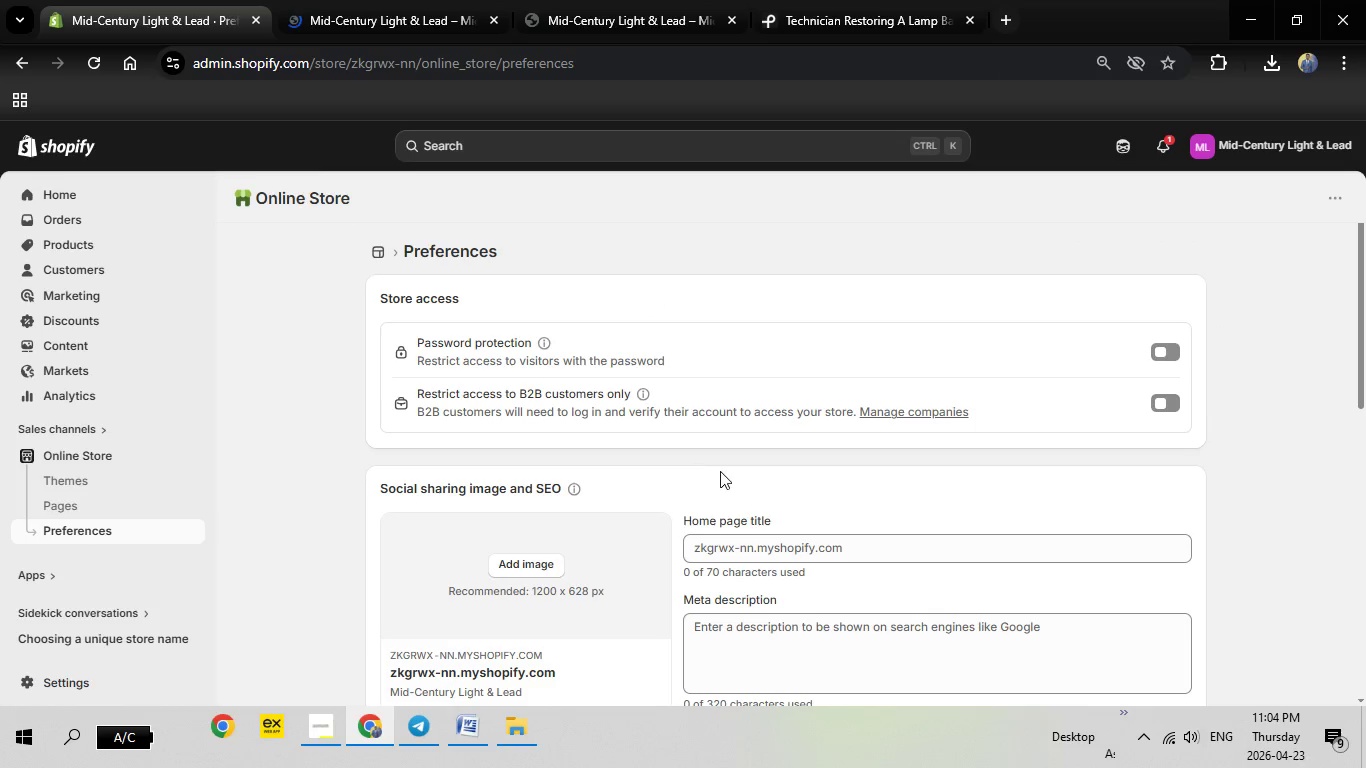 
wait(6.22)
 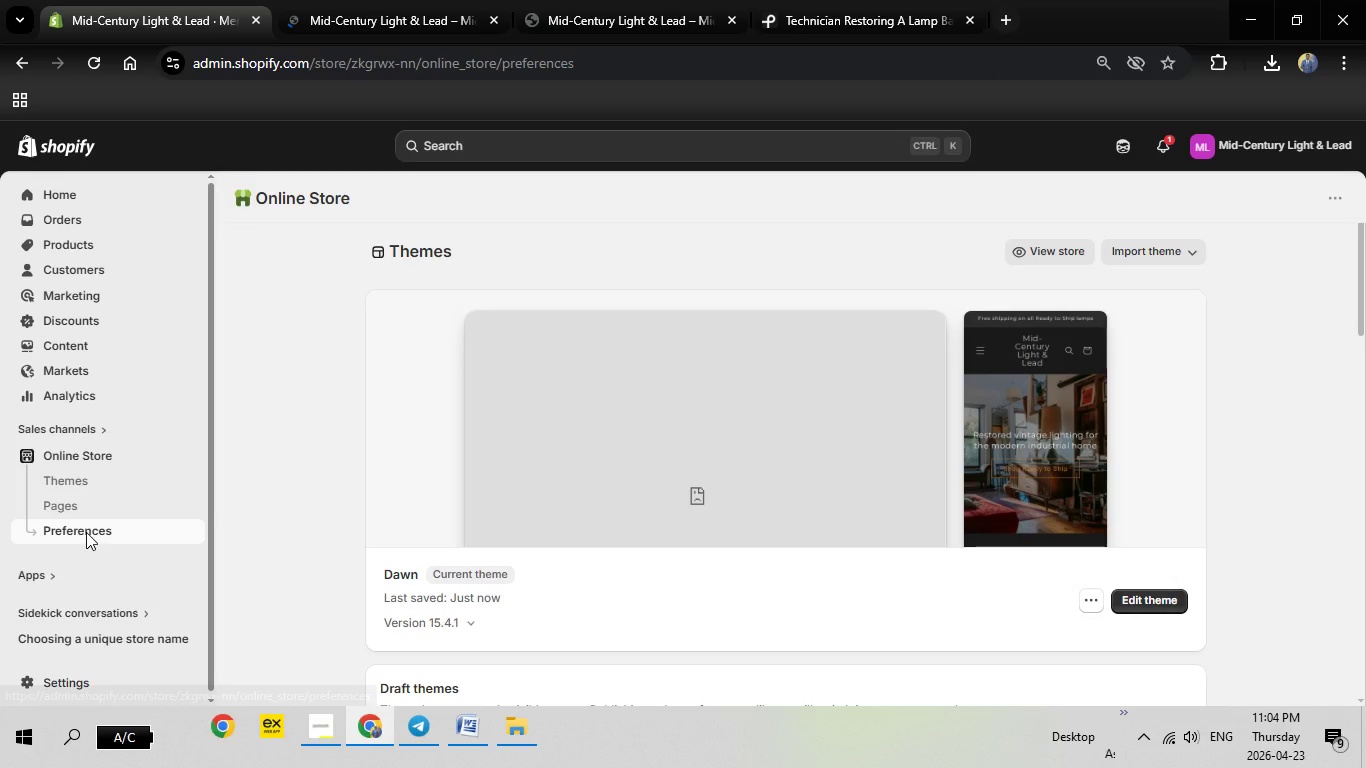 
left_click([411, 0])
 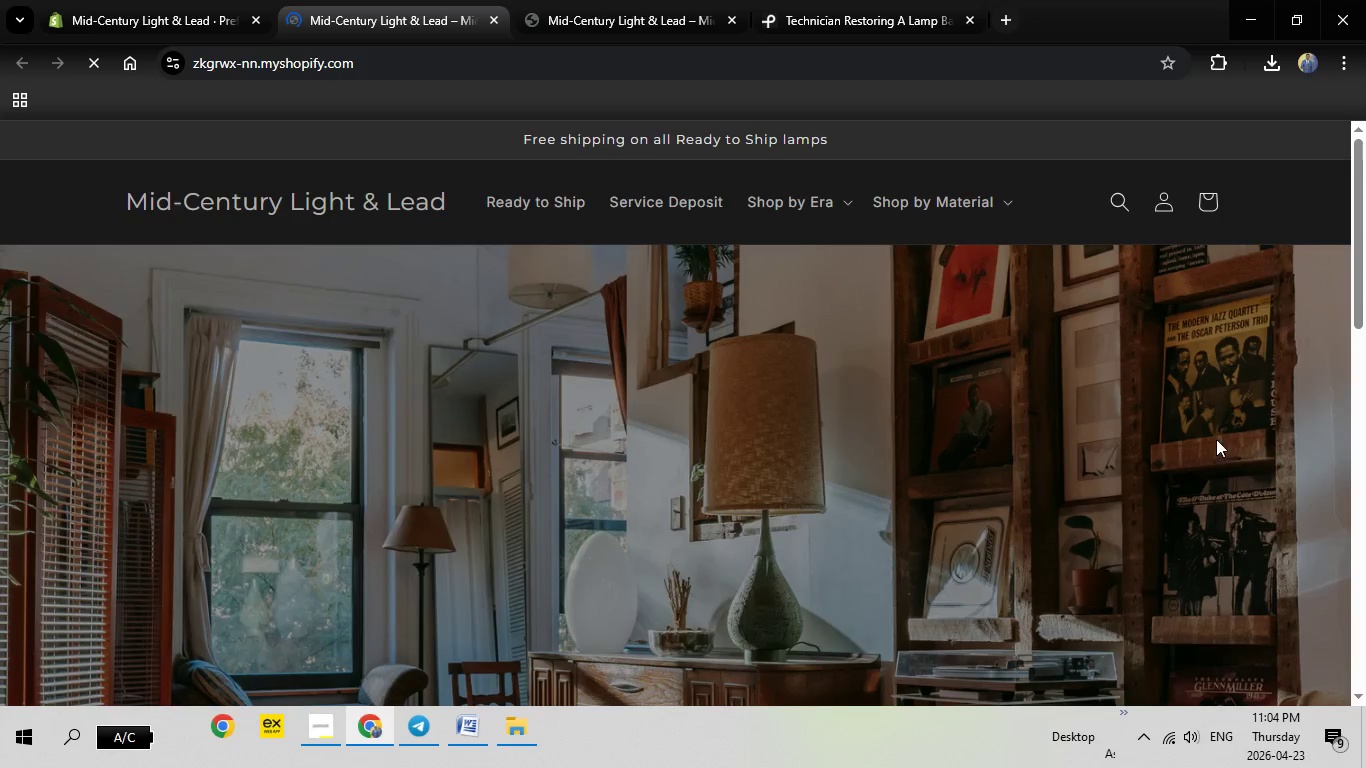 
scroll: coordinate [986, 521], scroll_direction: down, amount: 42.0
 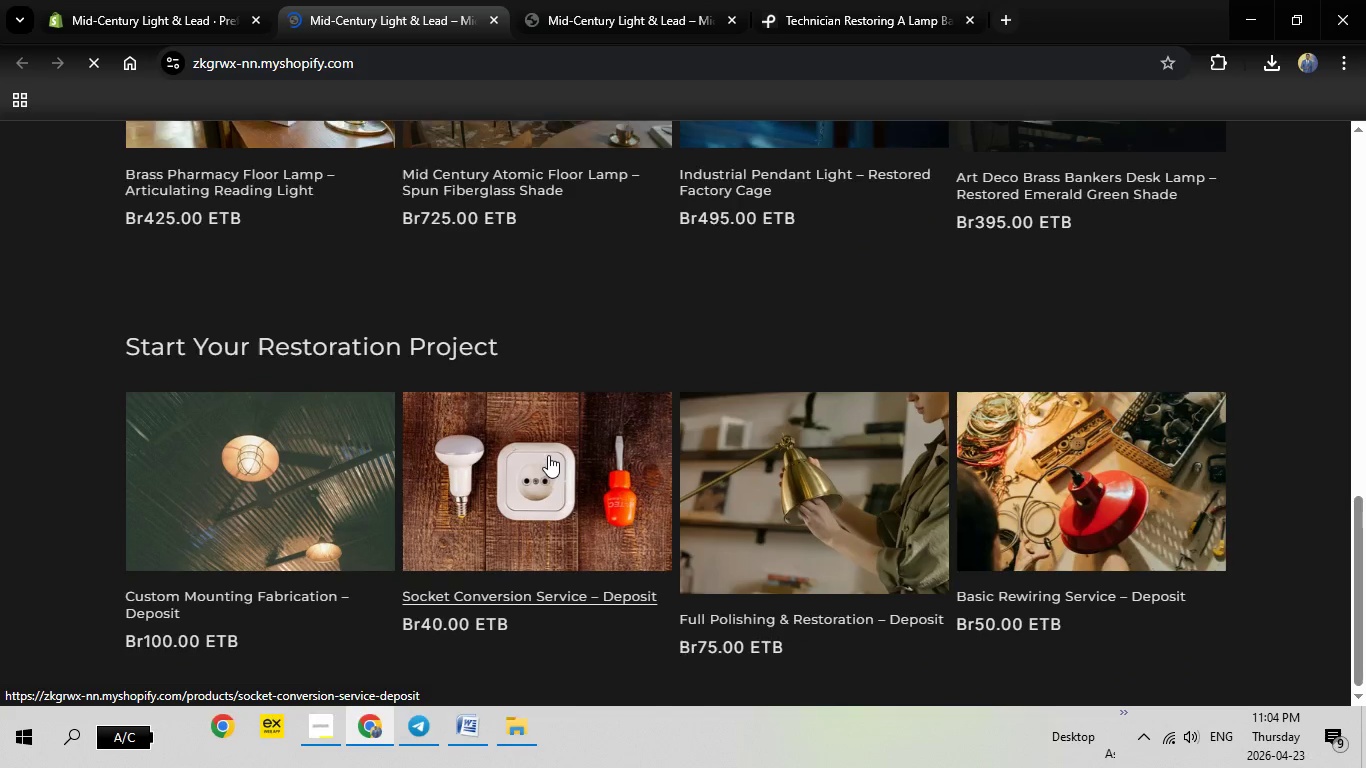 
scroll: coordinate [548, 455], scroll_direction: up, amount: 7.0
 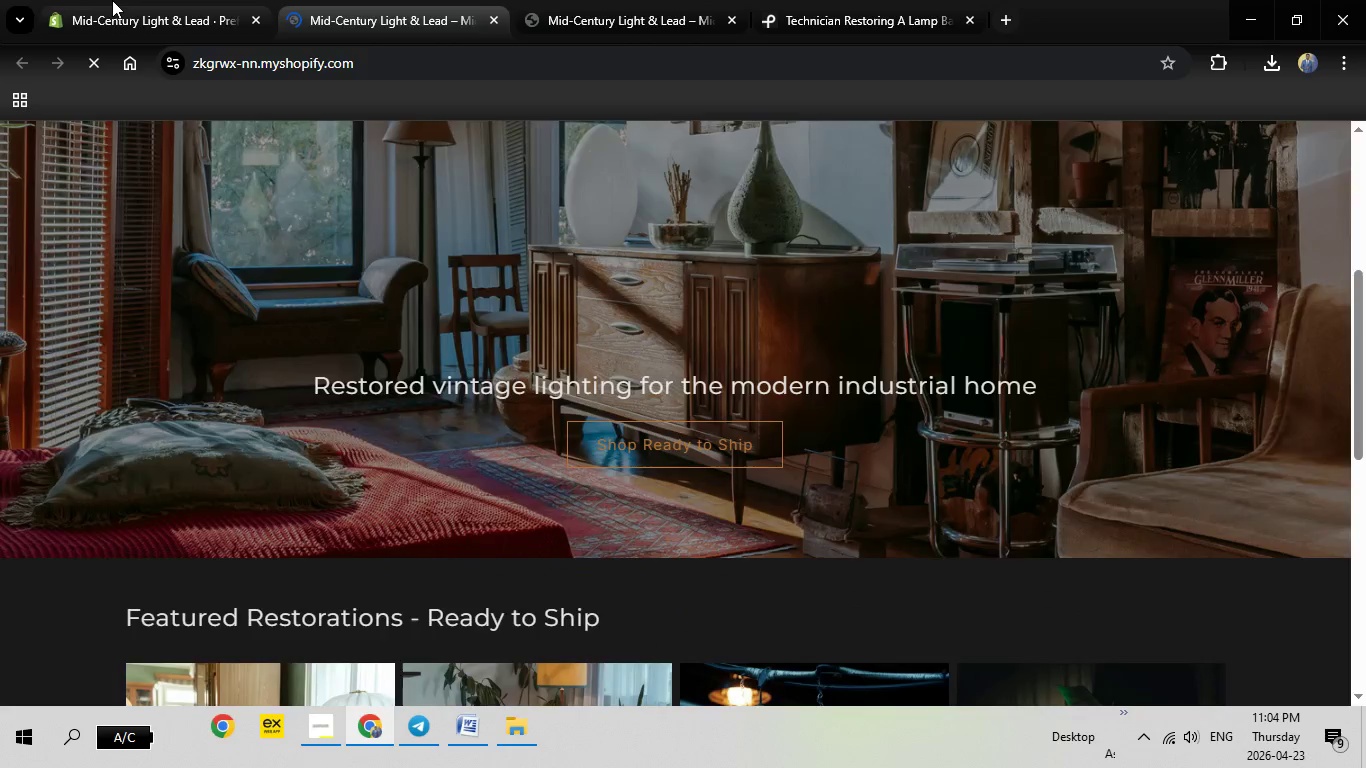 
double_click([111, 0])
 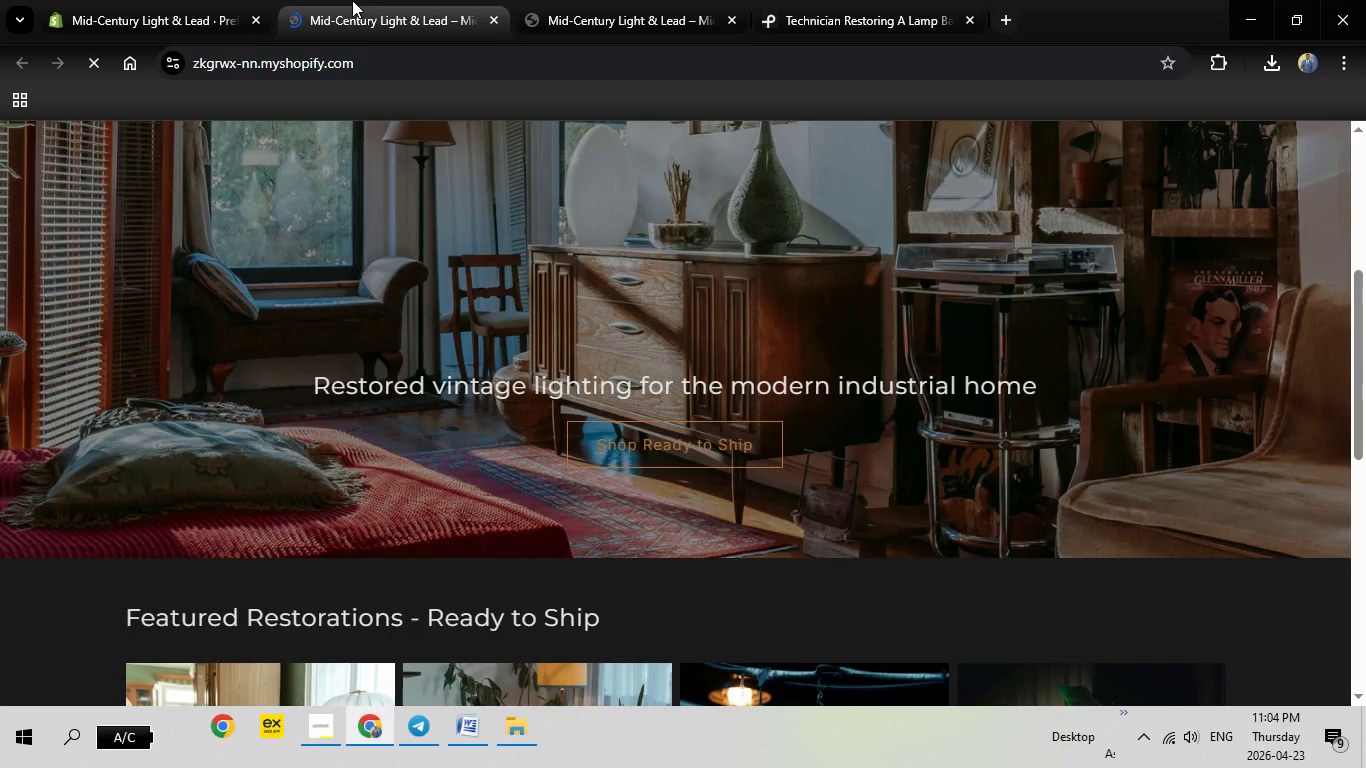 
left_click([352, 0])
 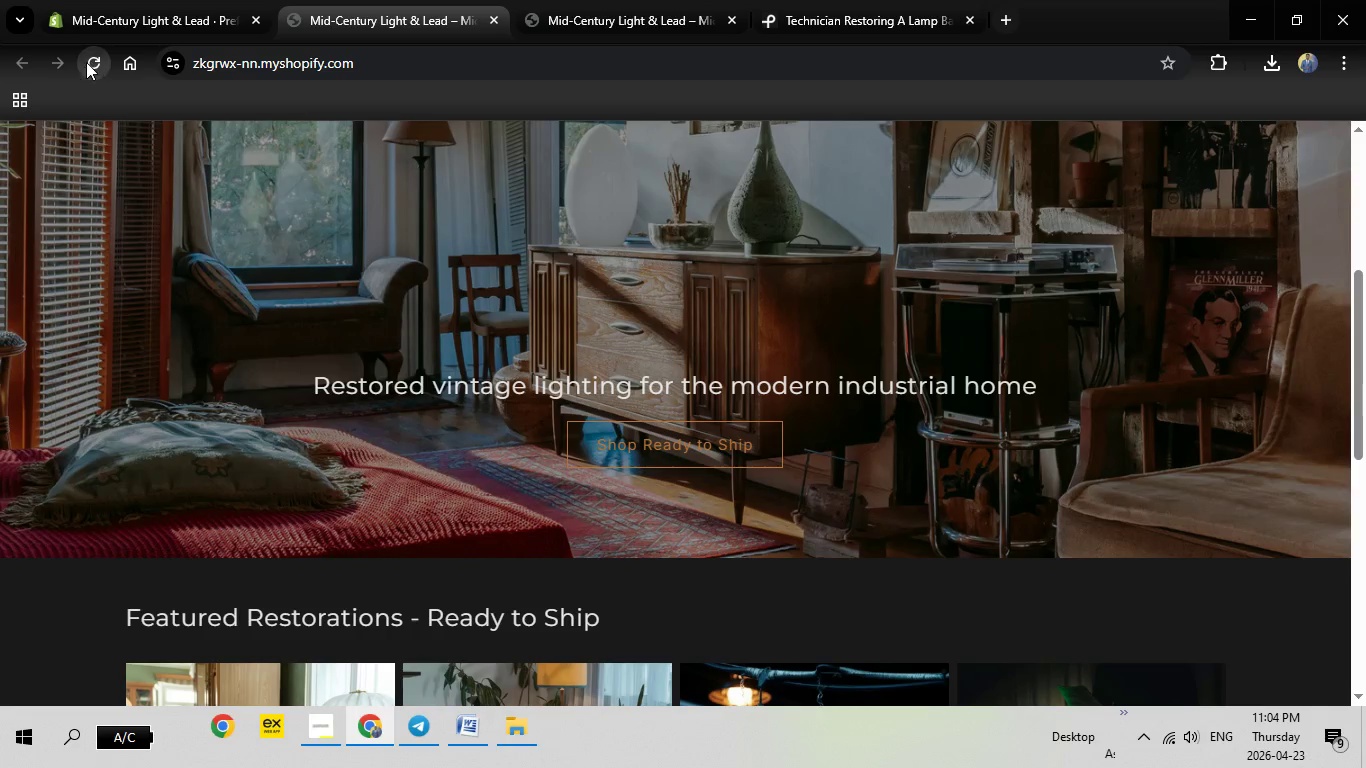 
left_click([86, 62])
 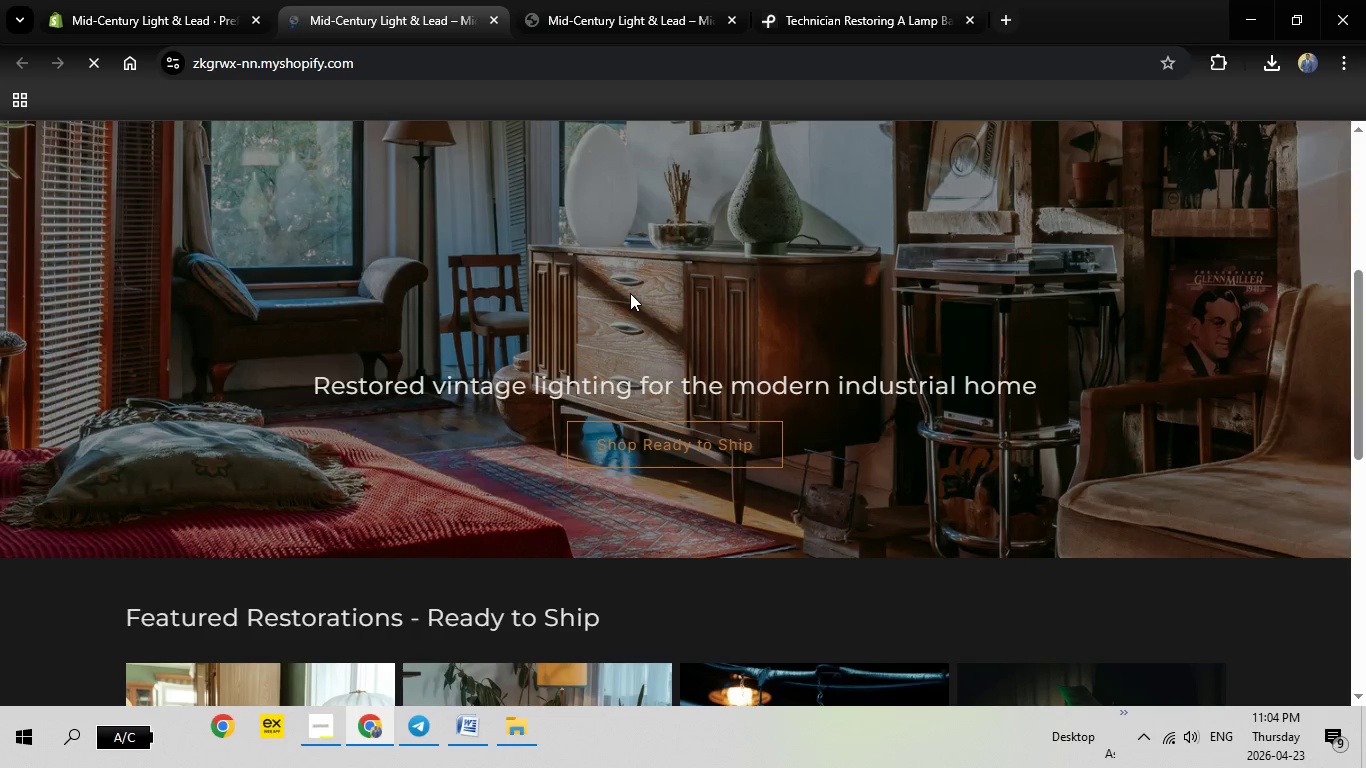 
scroll: coordinate [558, 423], scroll_direction: down, amount: 39.0
 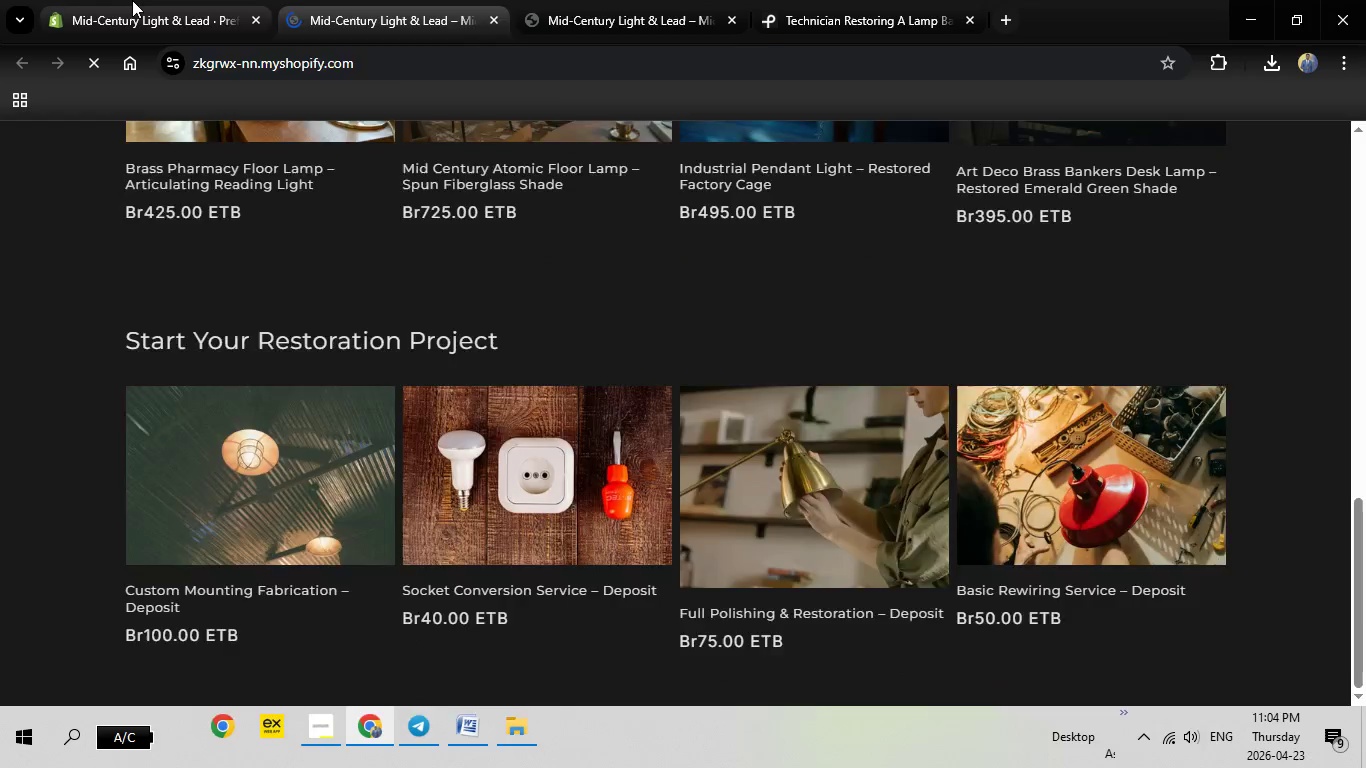 
left_click([132, 0])
 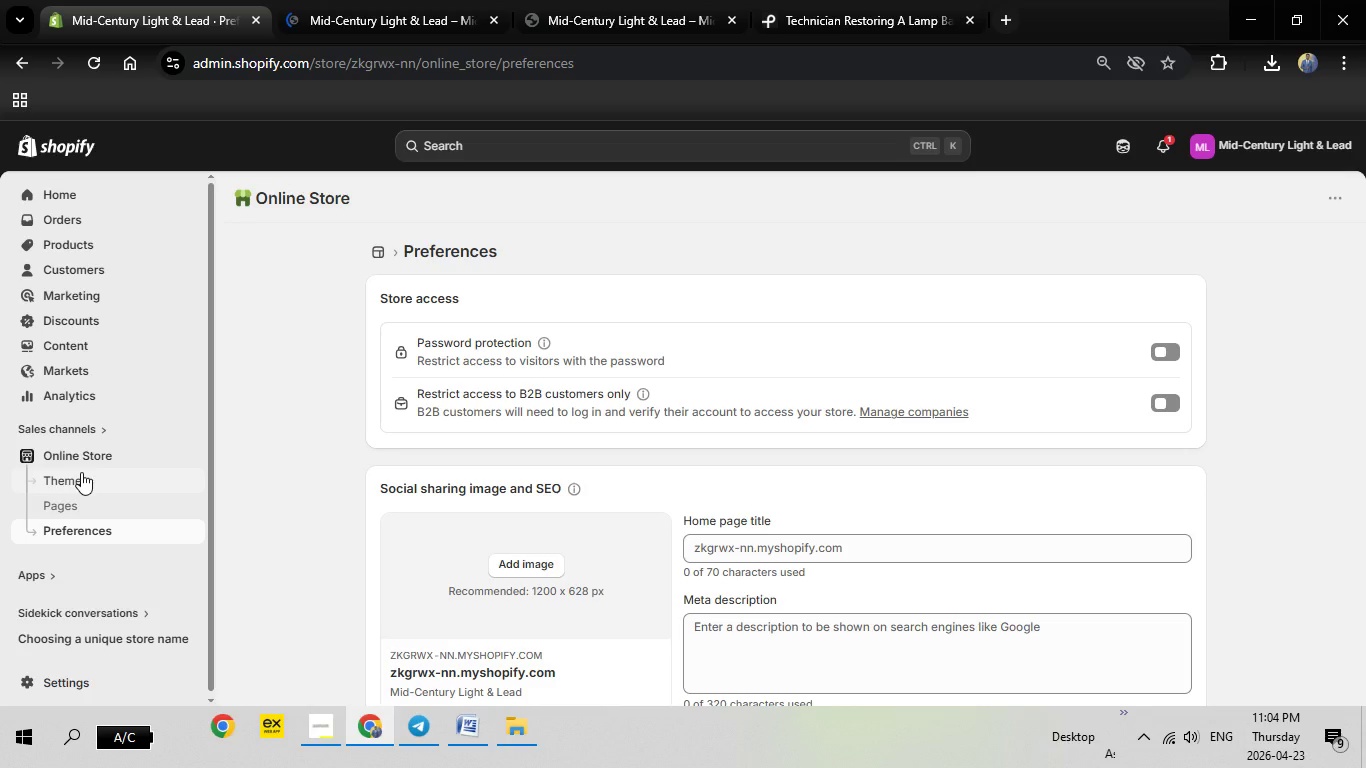 
left_click([78, 474])
 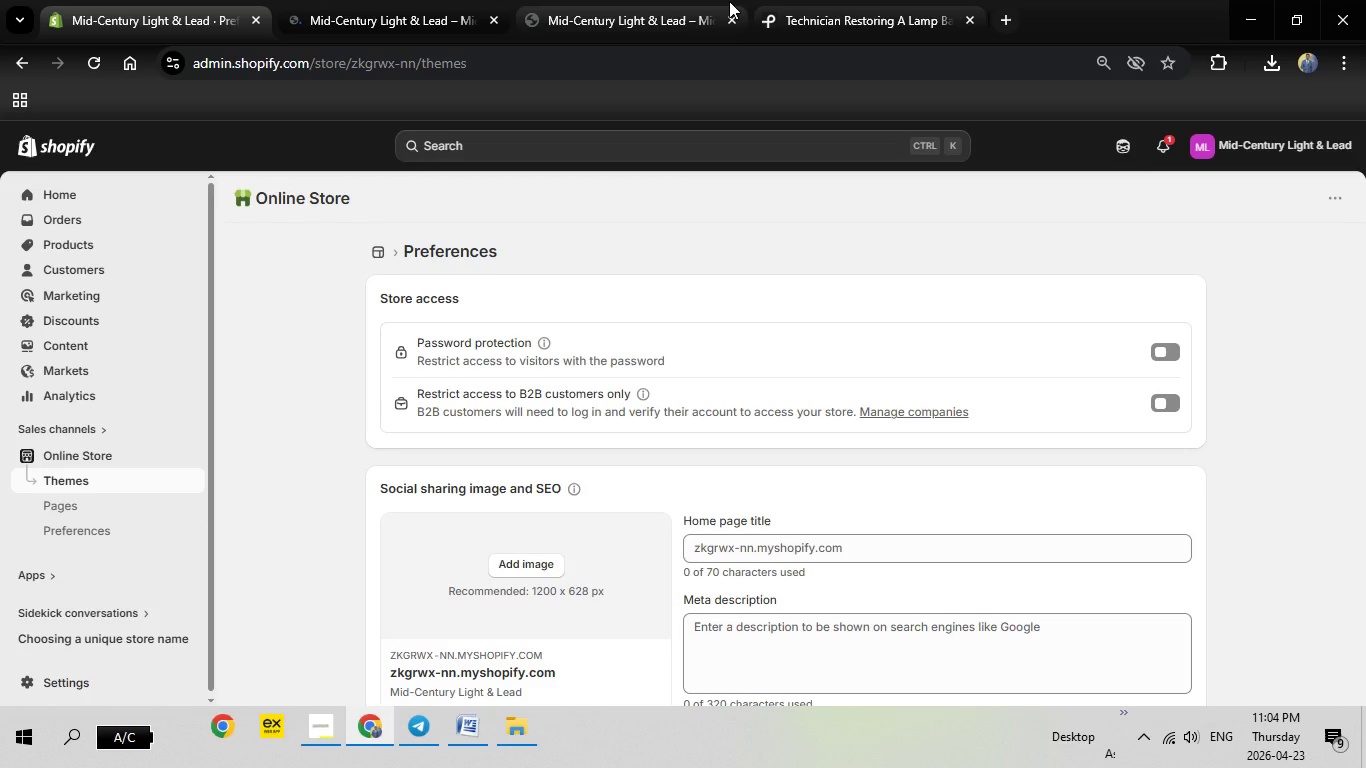 
left_click([730, 18])
 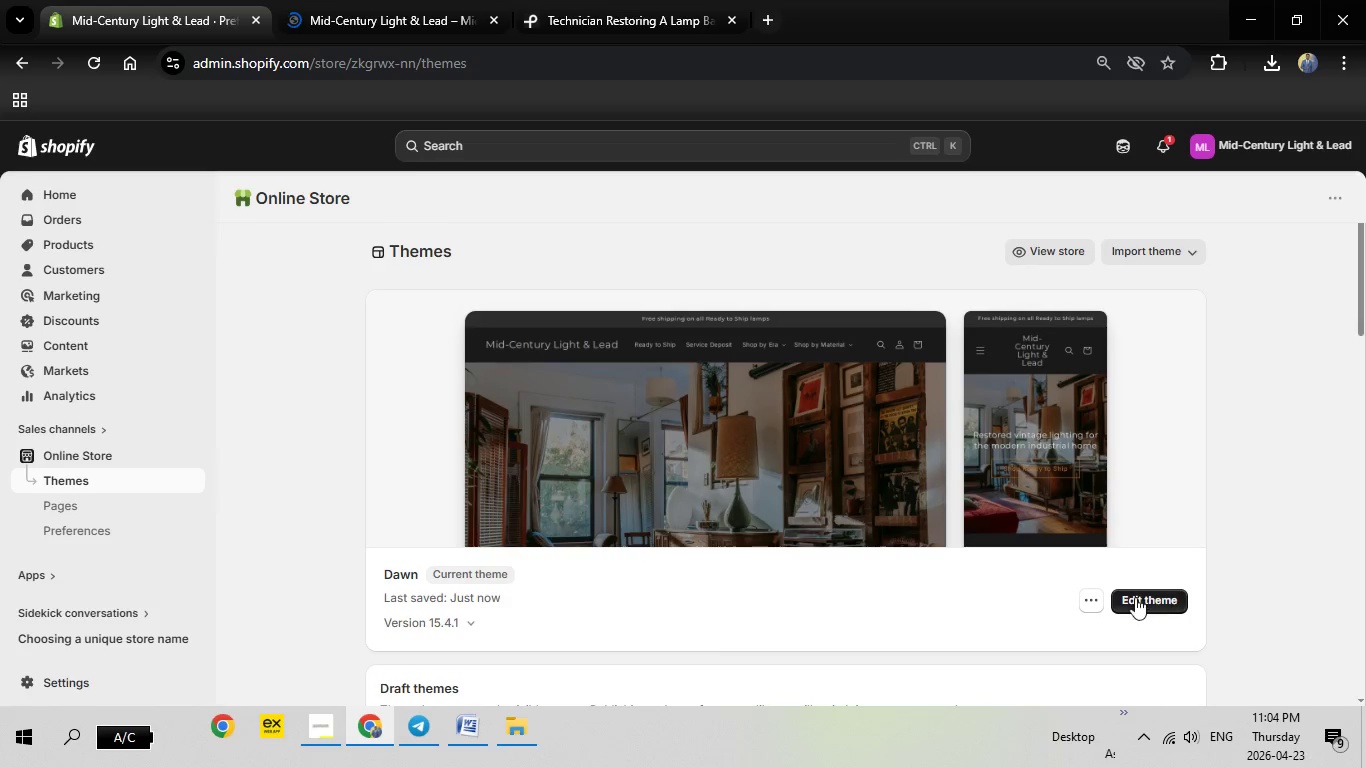 
left_click([1156, 599])
 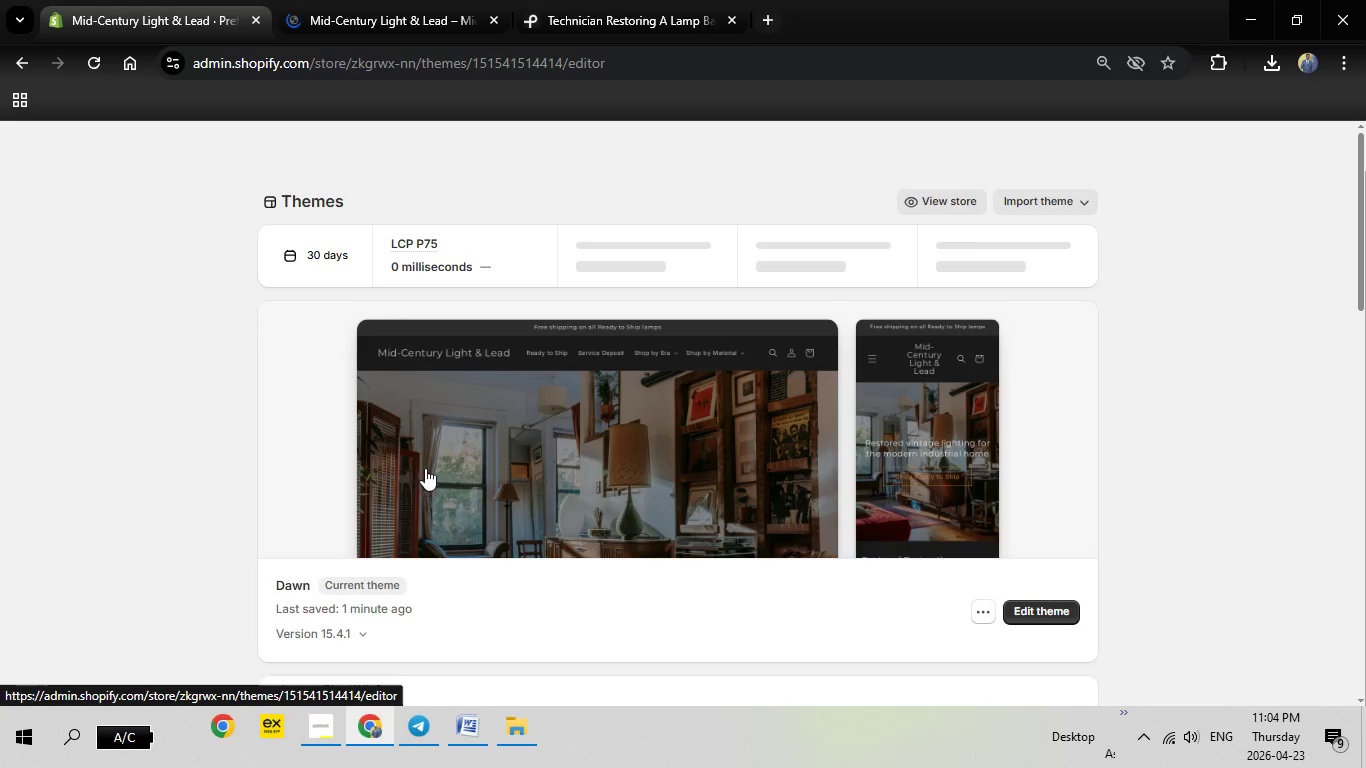 
wait(11.27)
 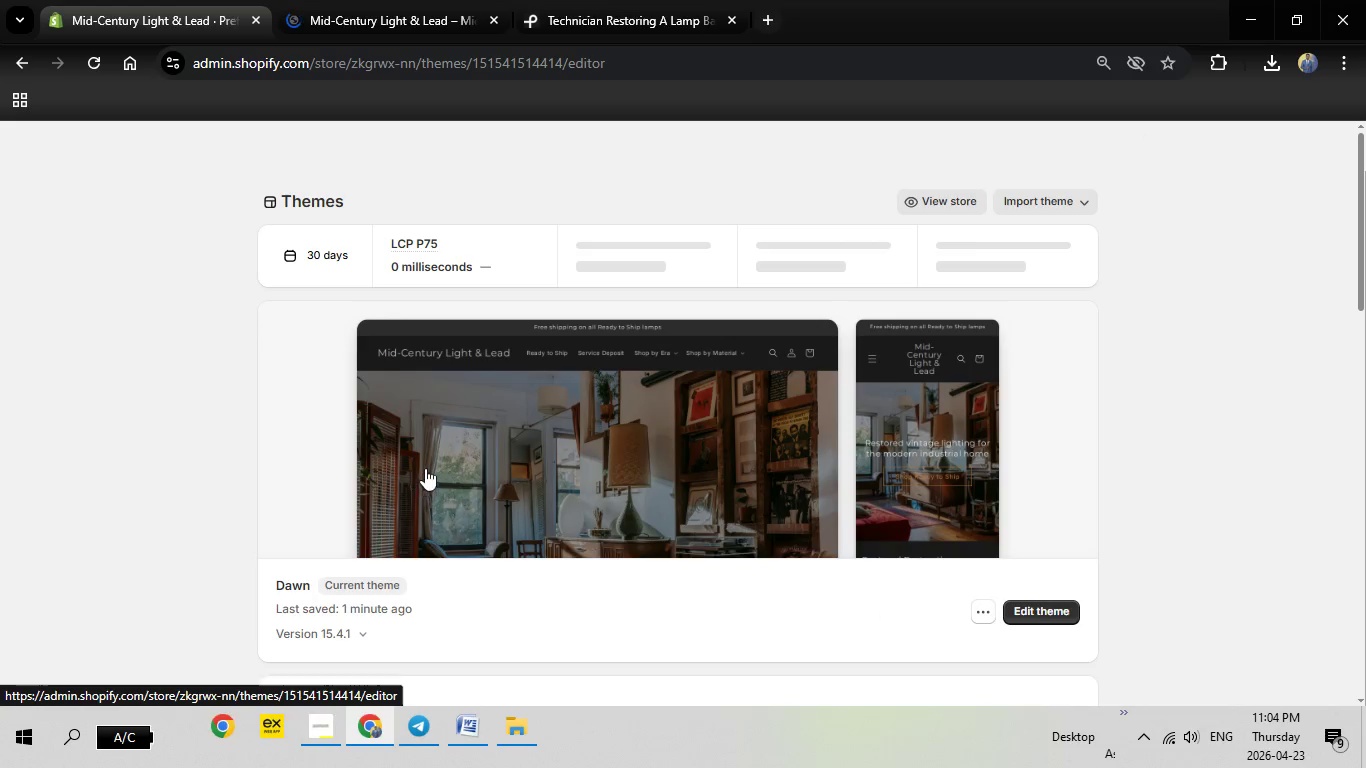 
mouse_move([419, 448])
 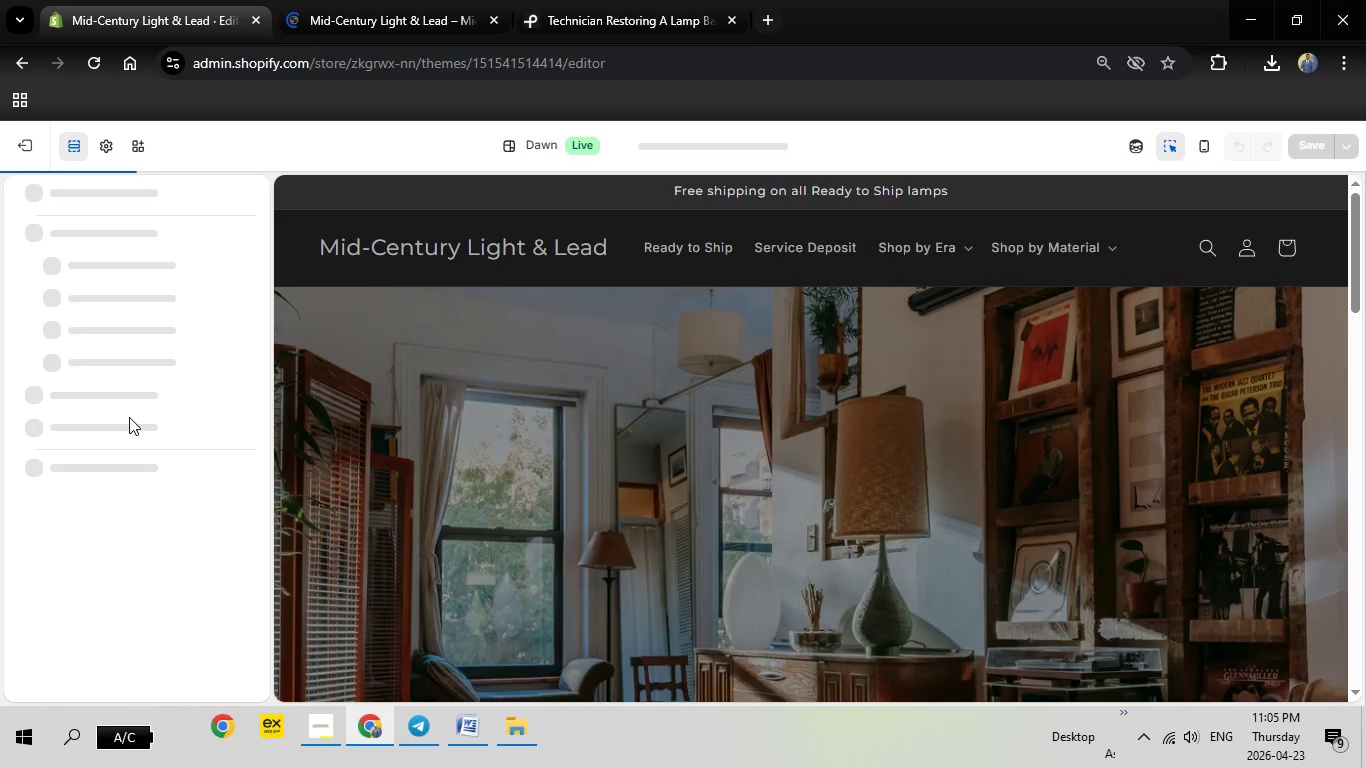 
scroll: coordinate [785, 497], scroll_direction: down, amount: 18.0
 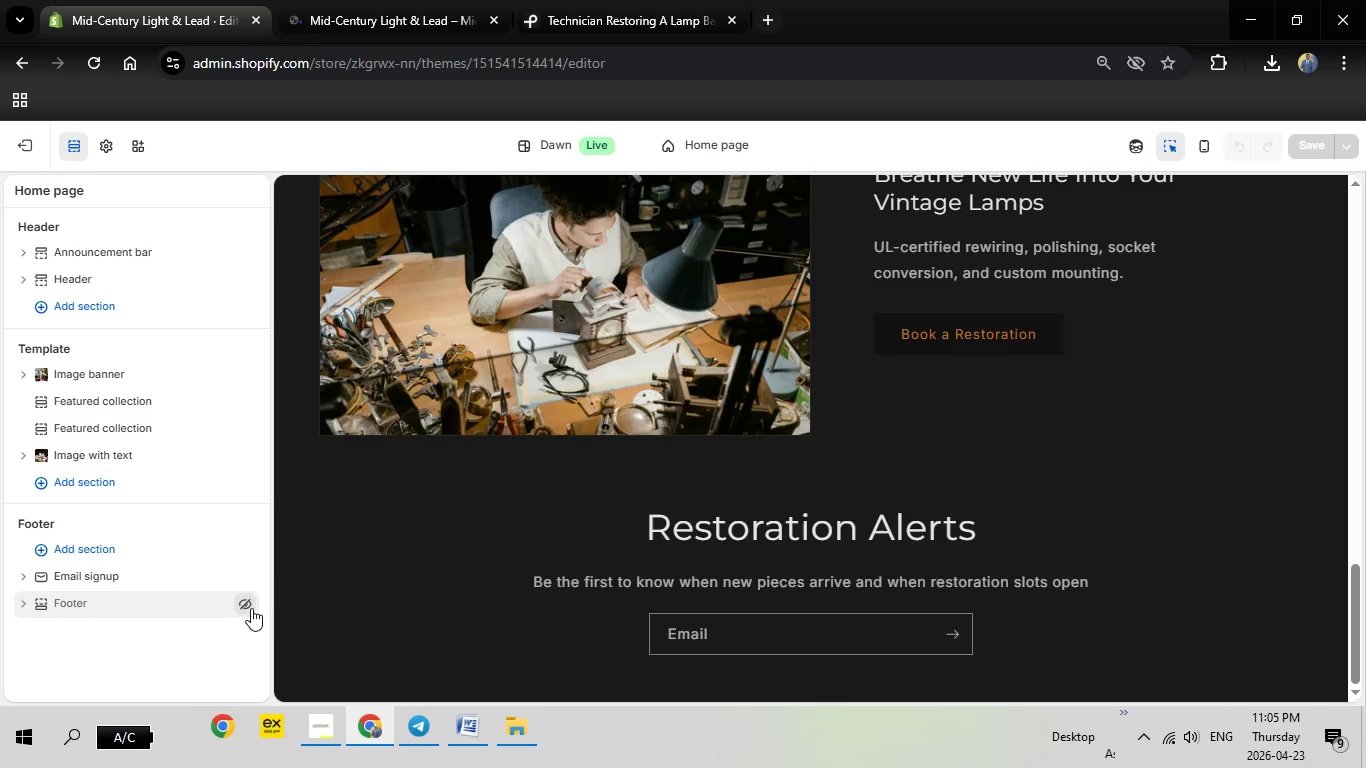 
left_click([248, 605])
 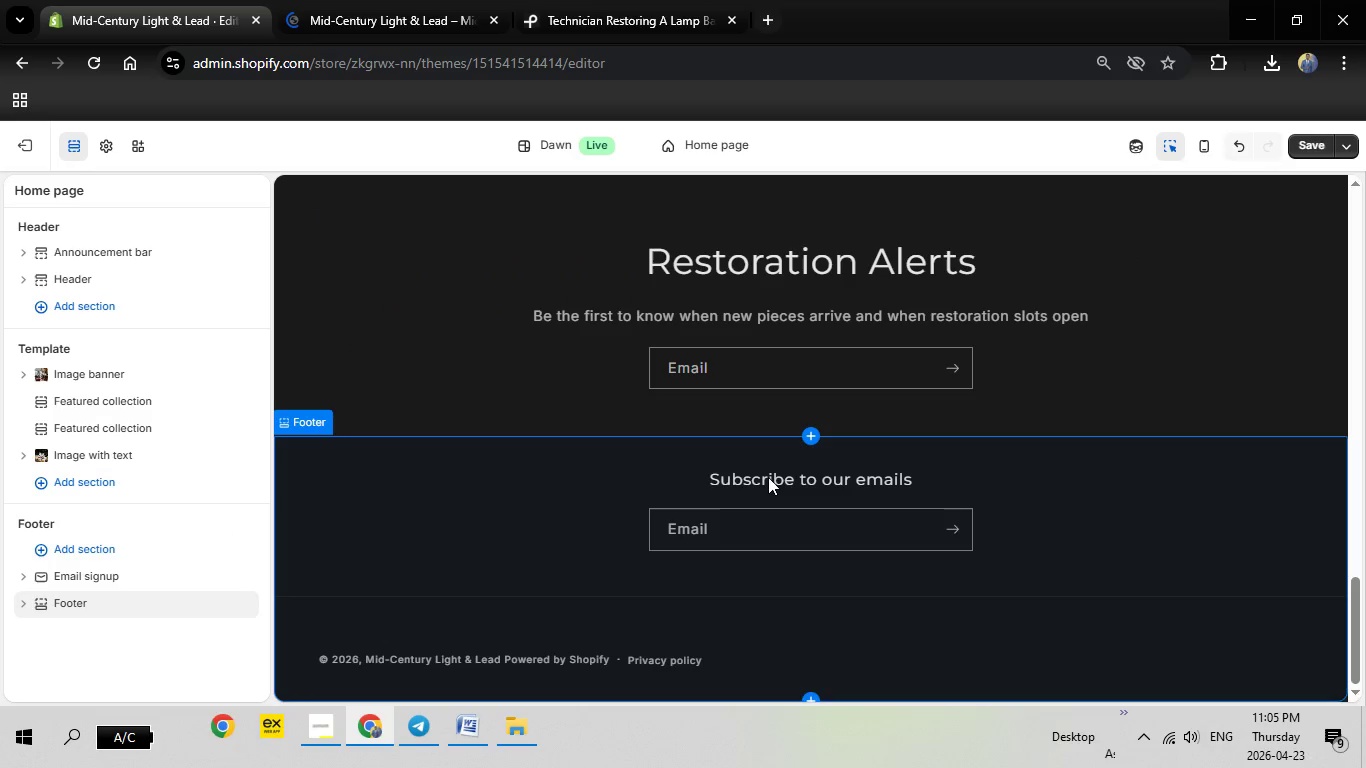 
wait(5.26)
 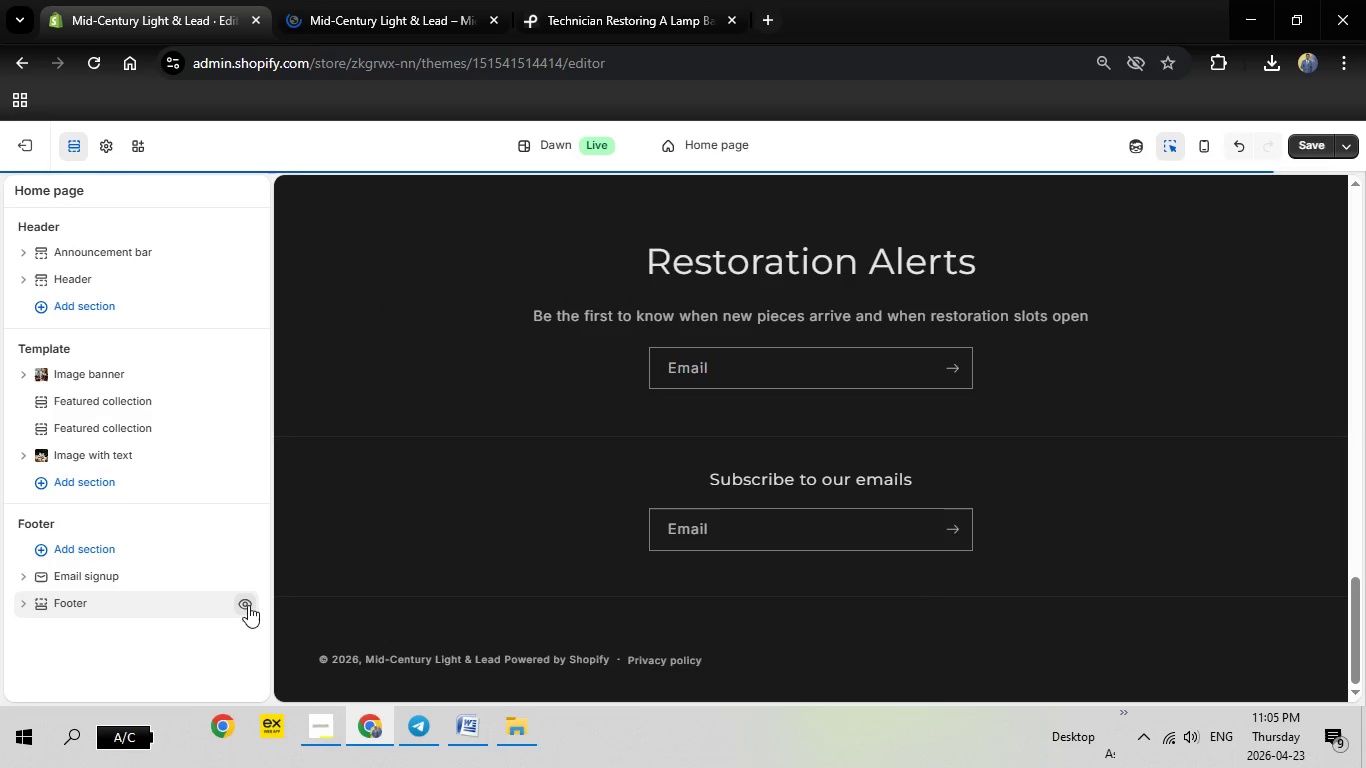 
left_click([768, 477])
 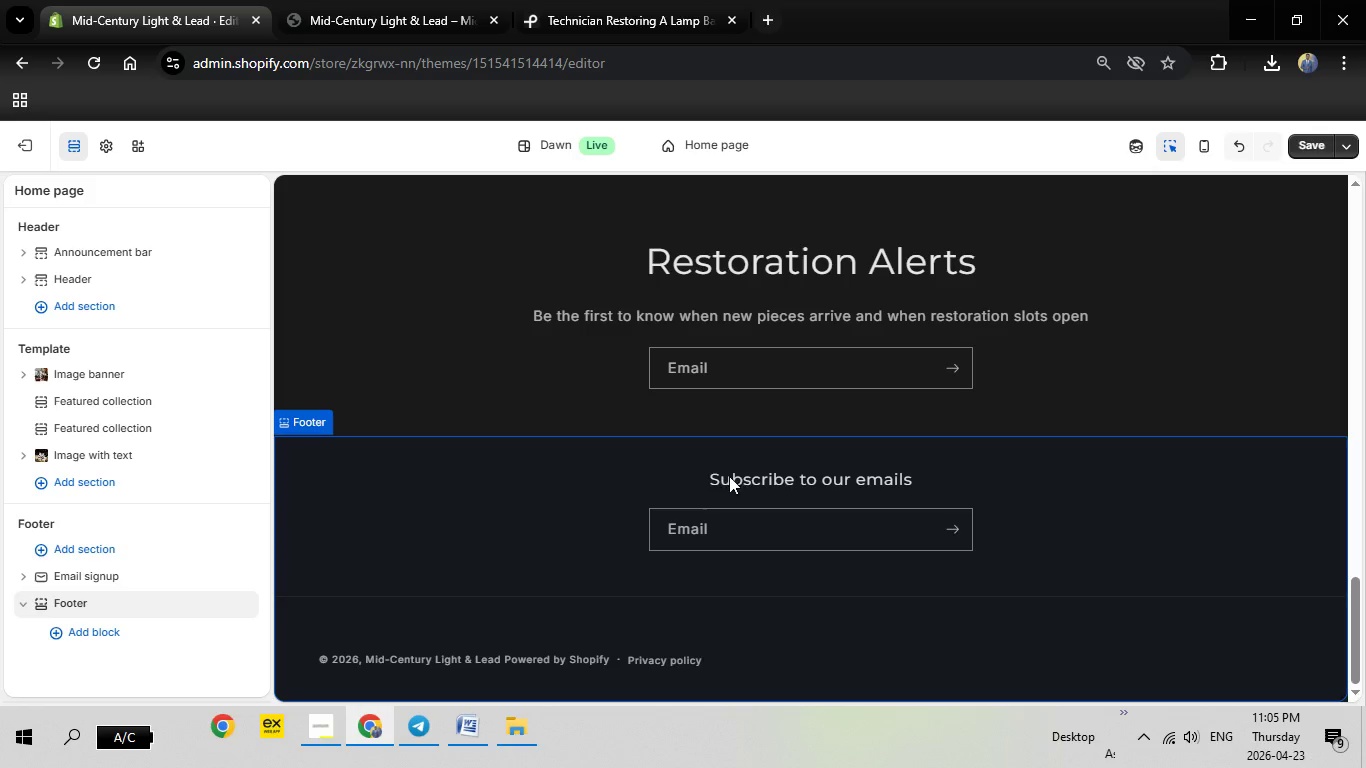 
mouse_move([269, 486])
 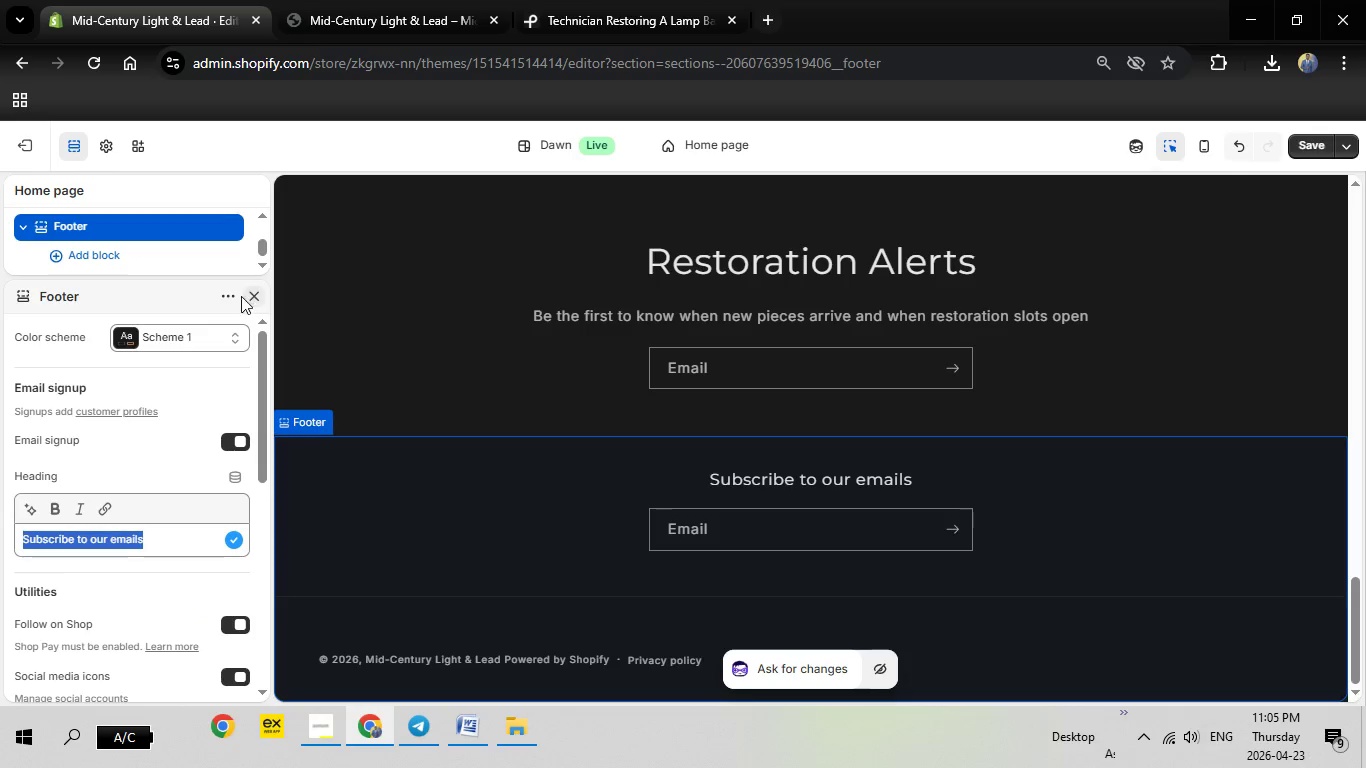 
left_click([247, 296])
 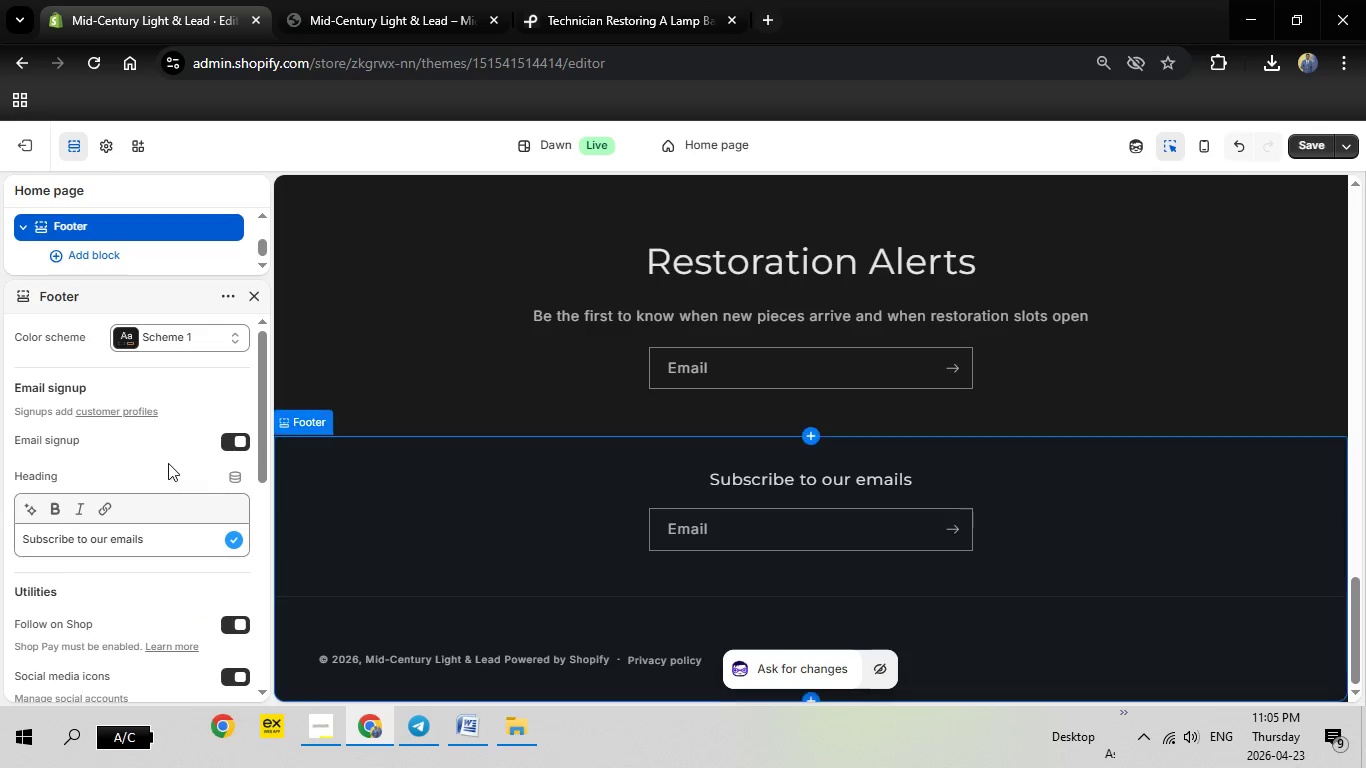 
mouse_move([149, 549])
 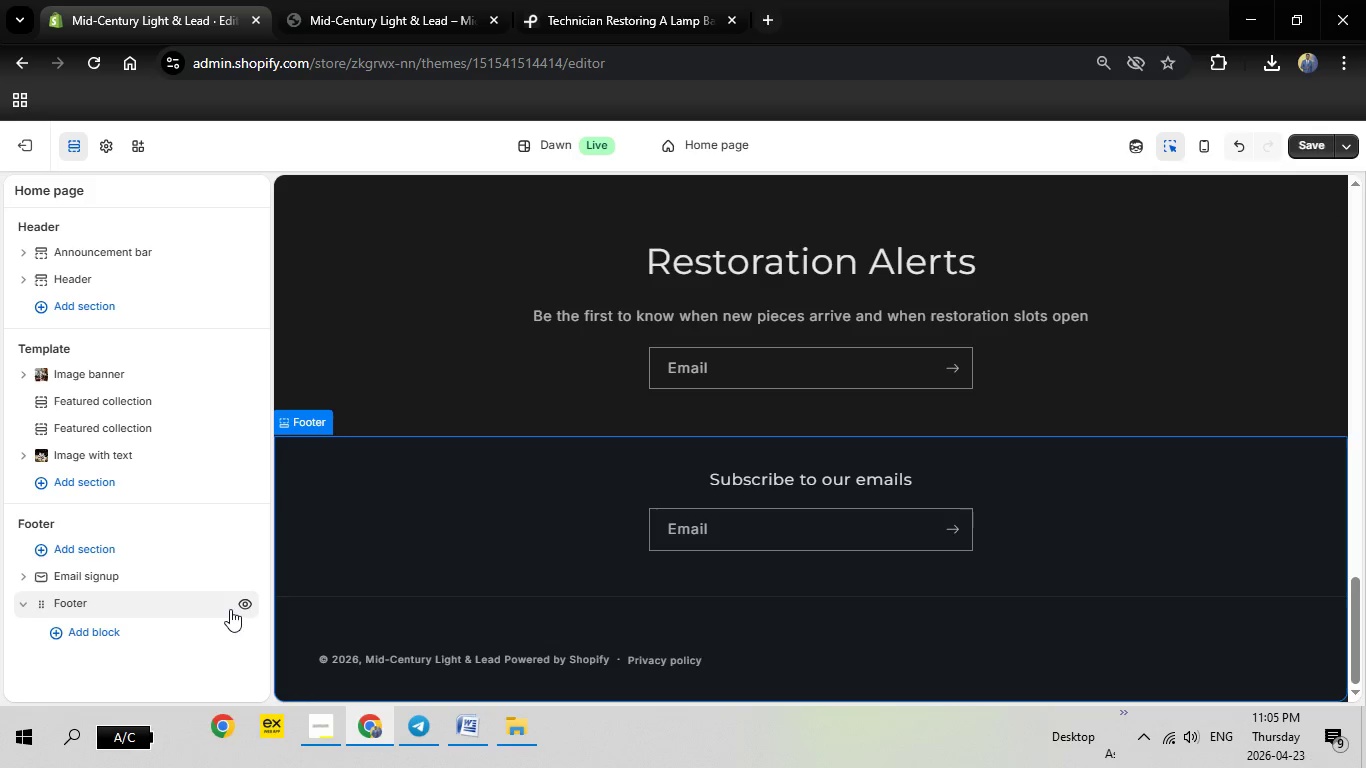 
wait(7.02)
 